 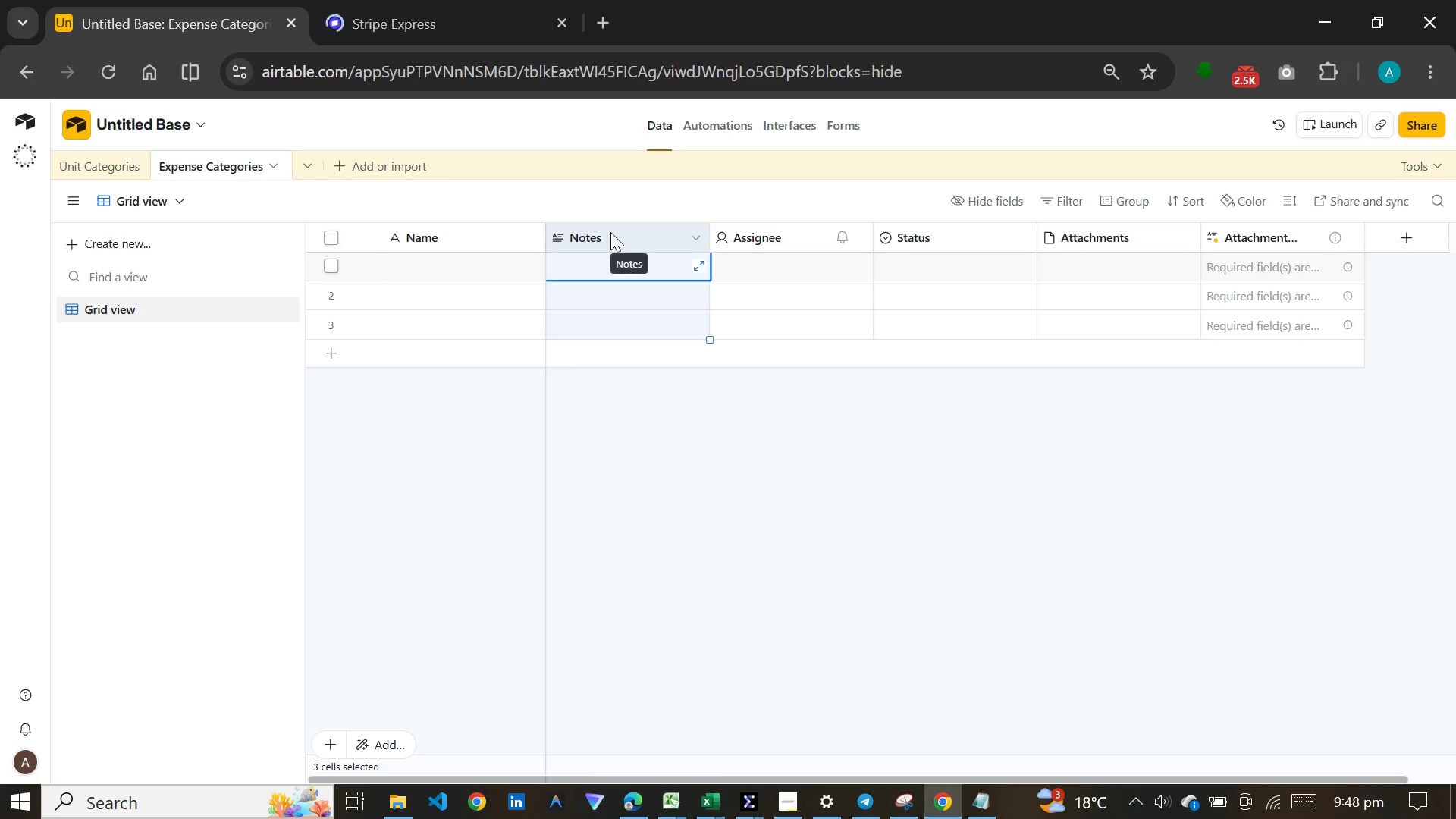 
left_click_drag(start_coordinate=[1228, 244], to_coordinate=[1326, 256])
 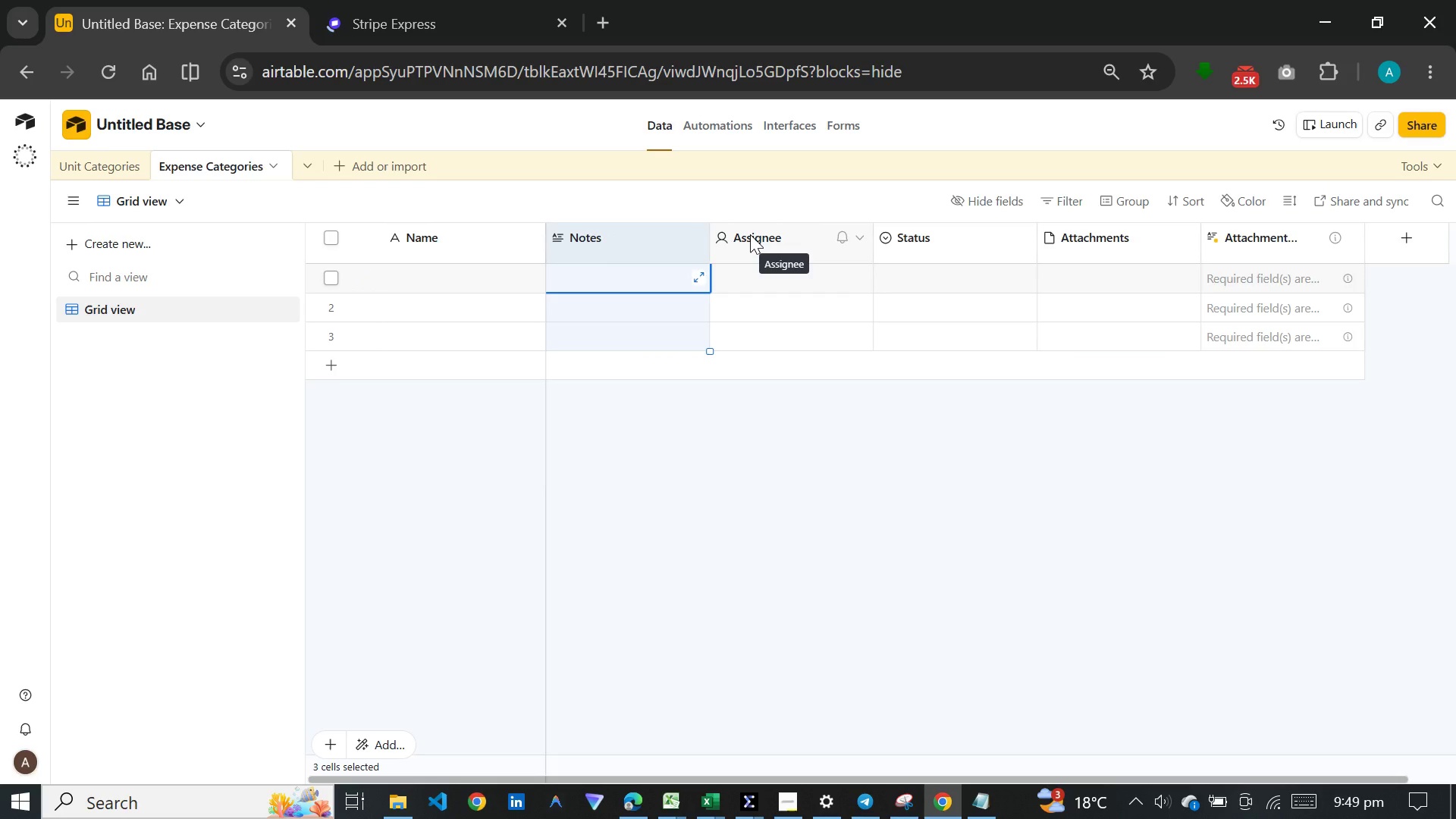 
wait(13.02)
 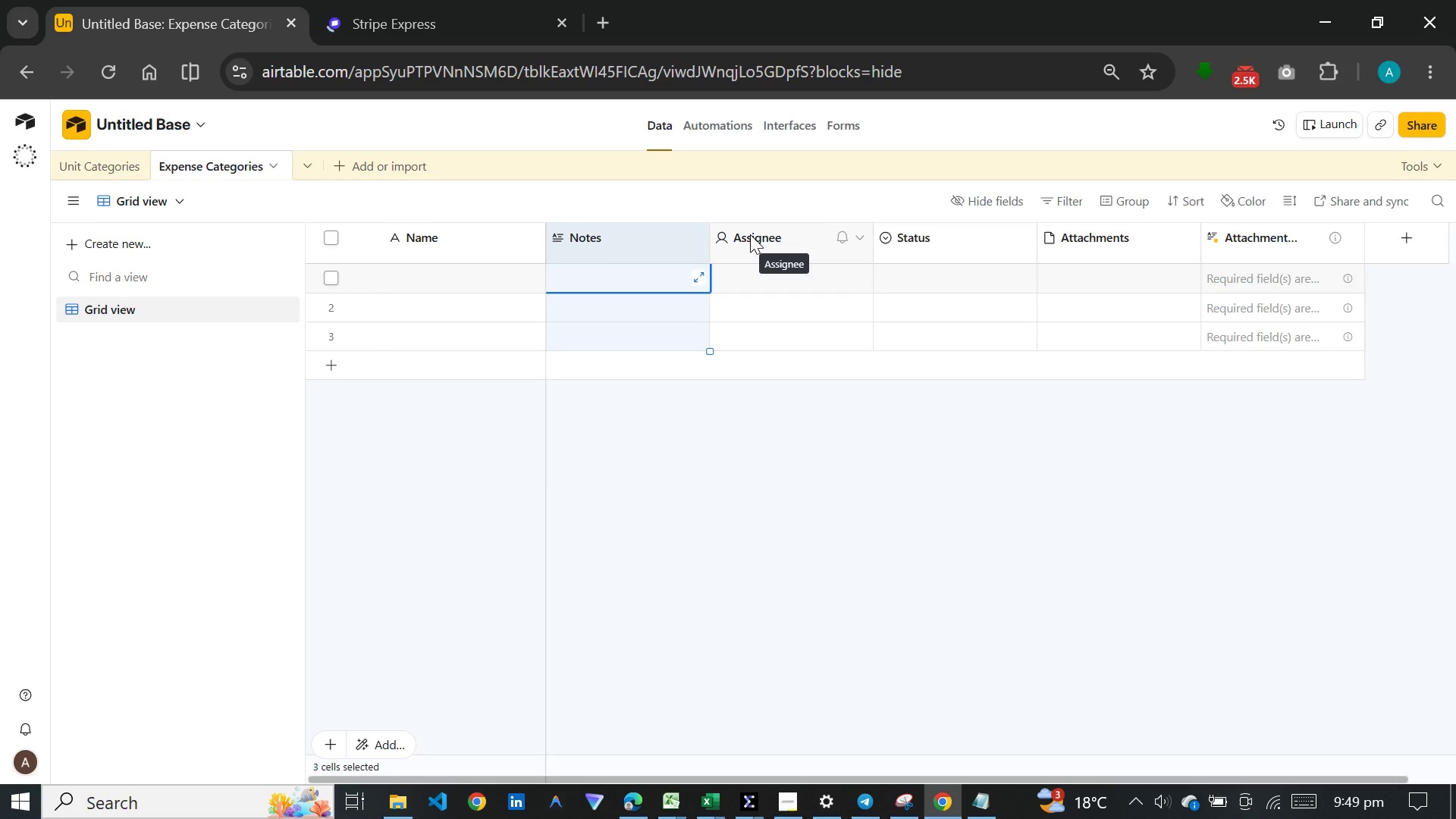 
hold_key(key=ControlLeft, duration=1.53)
left_click([750, 234])
 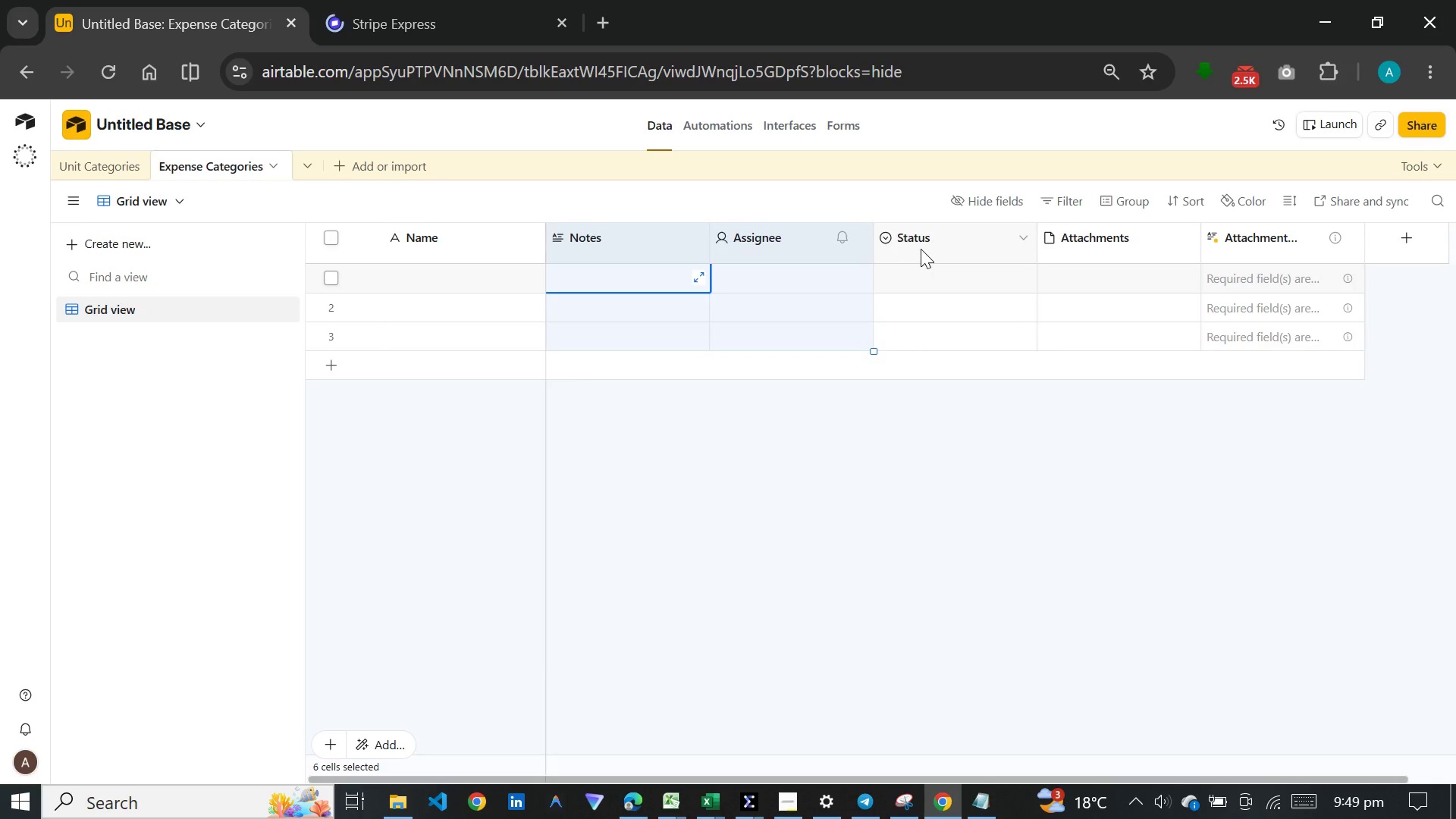 
left_click([921, 249])
 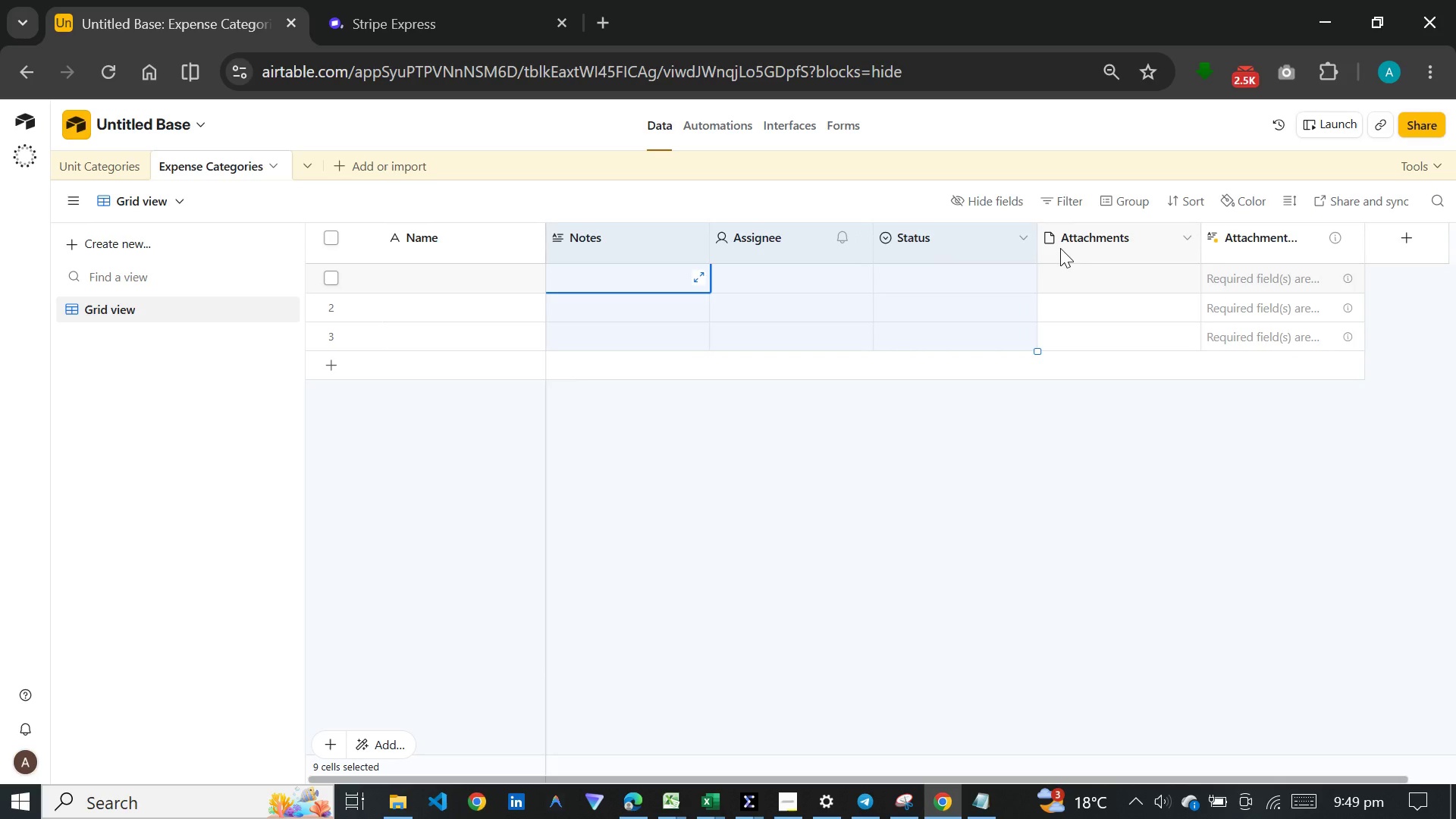 
hold_key(key=ControlLeft, duration=1.52)
left_click([1072, 243])
 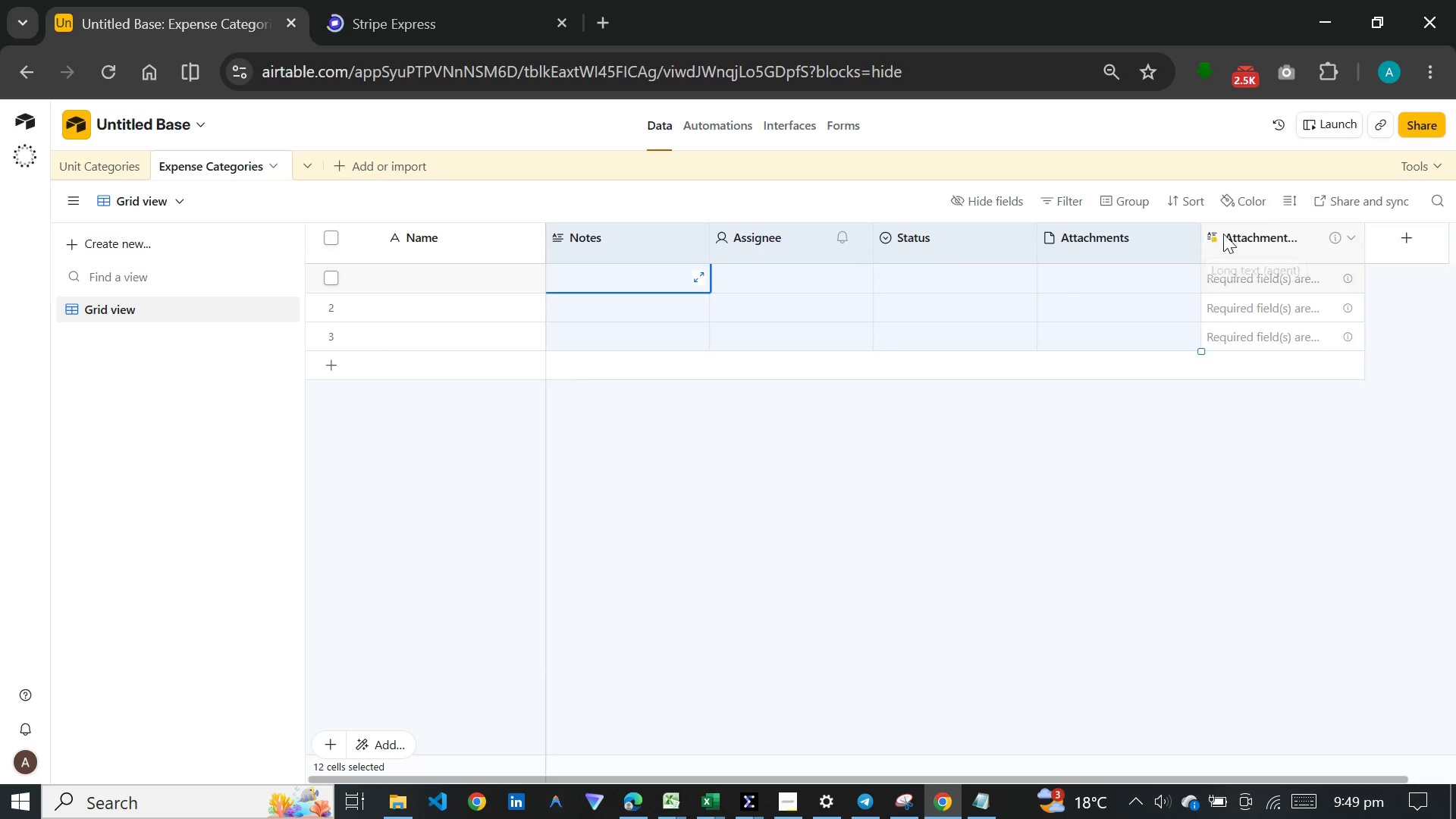 
left_click([1225, 234])
 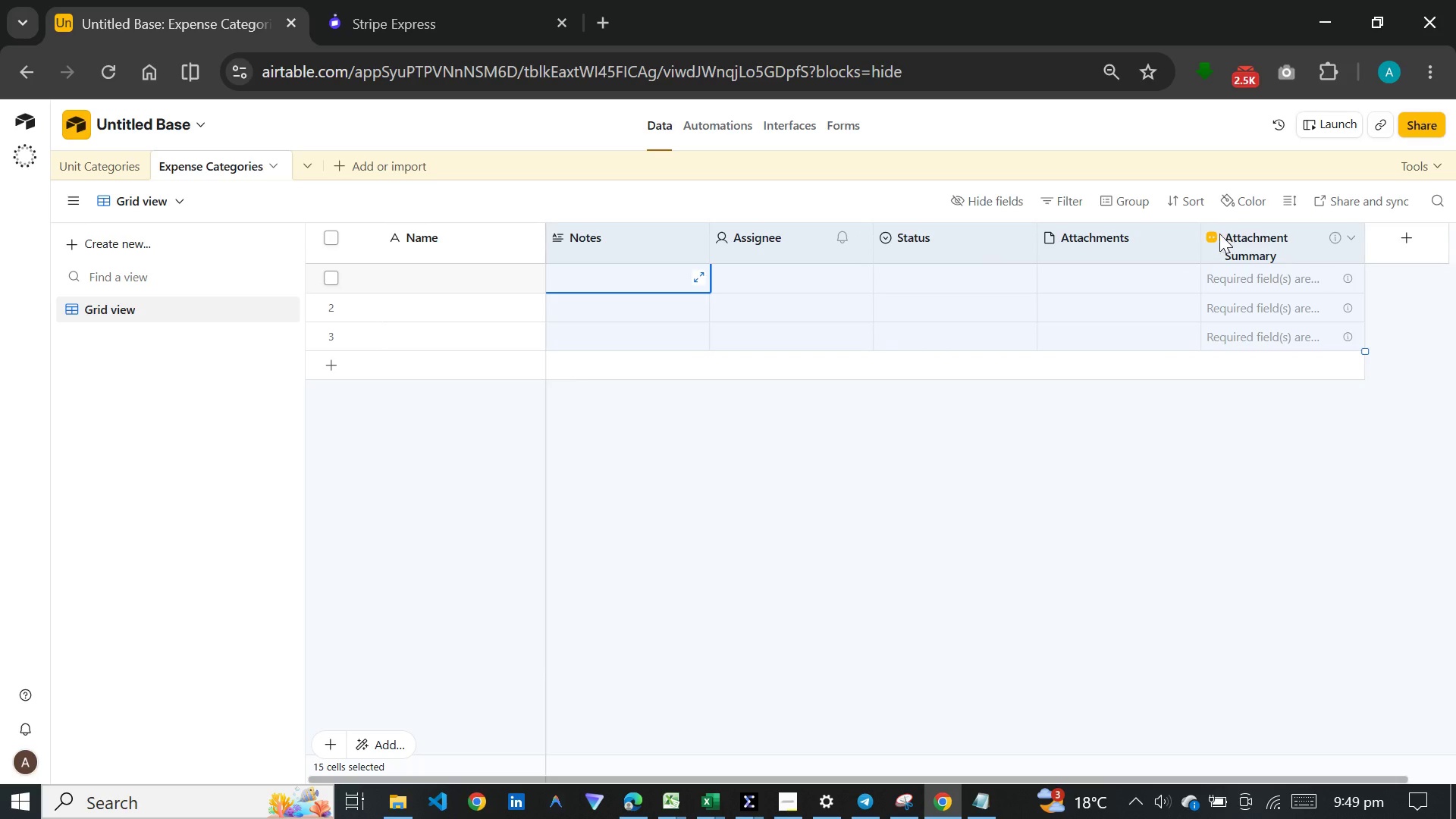 
key(Control+ControlLeft)
 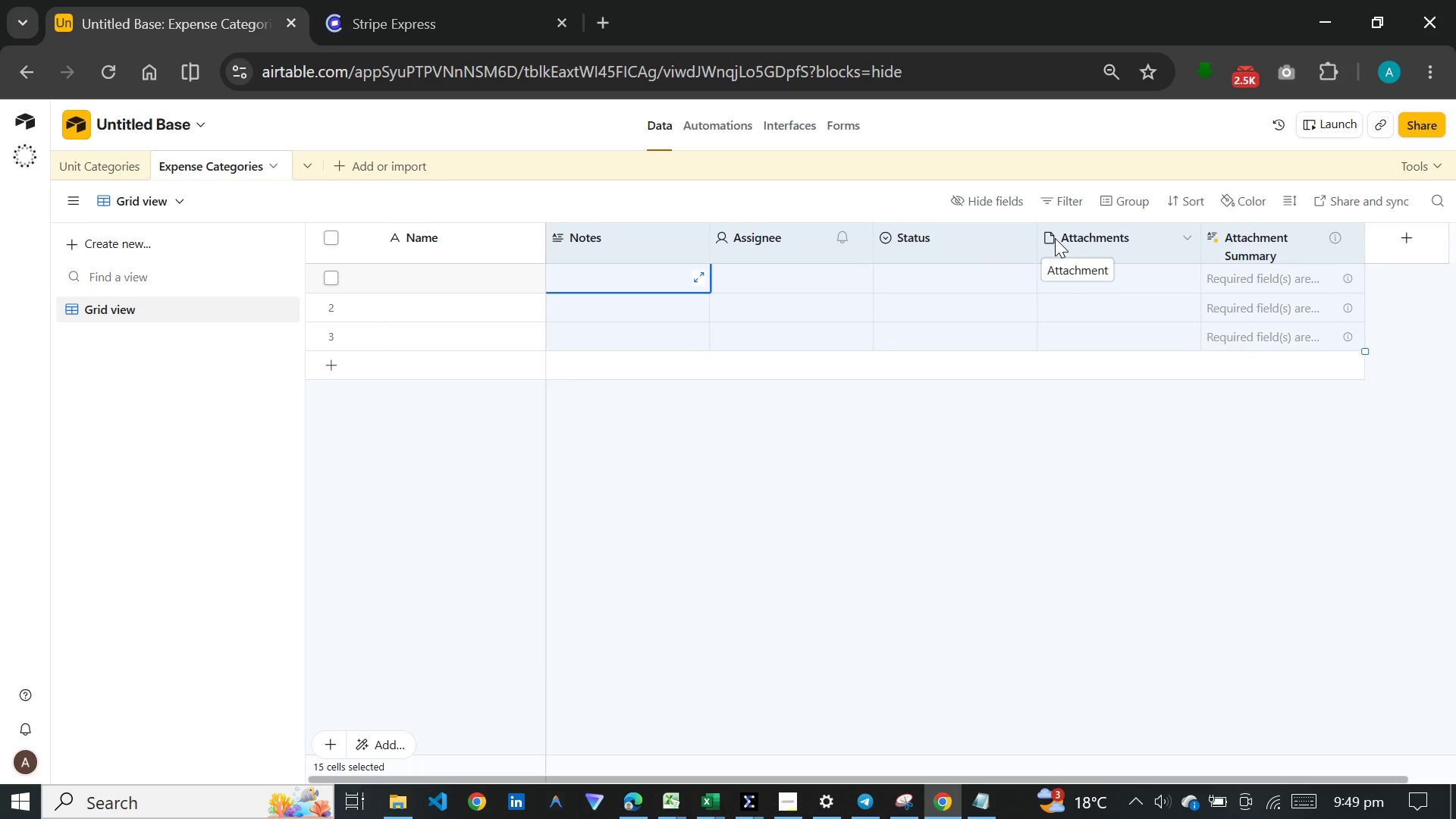 
right_click([1055, 238])
 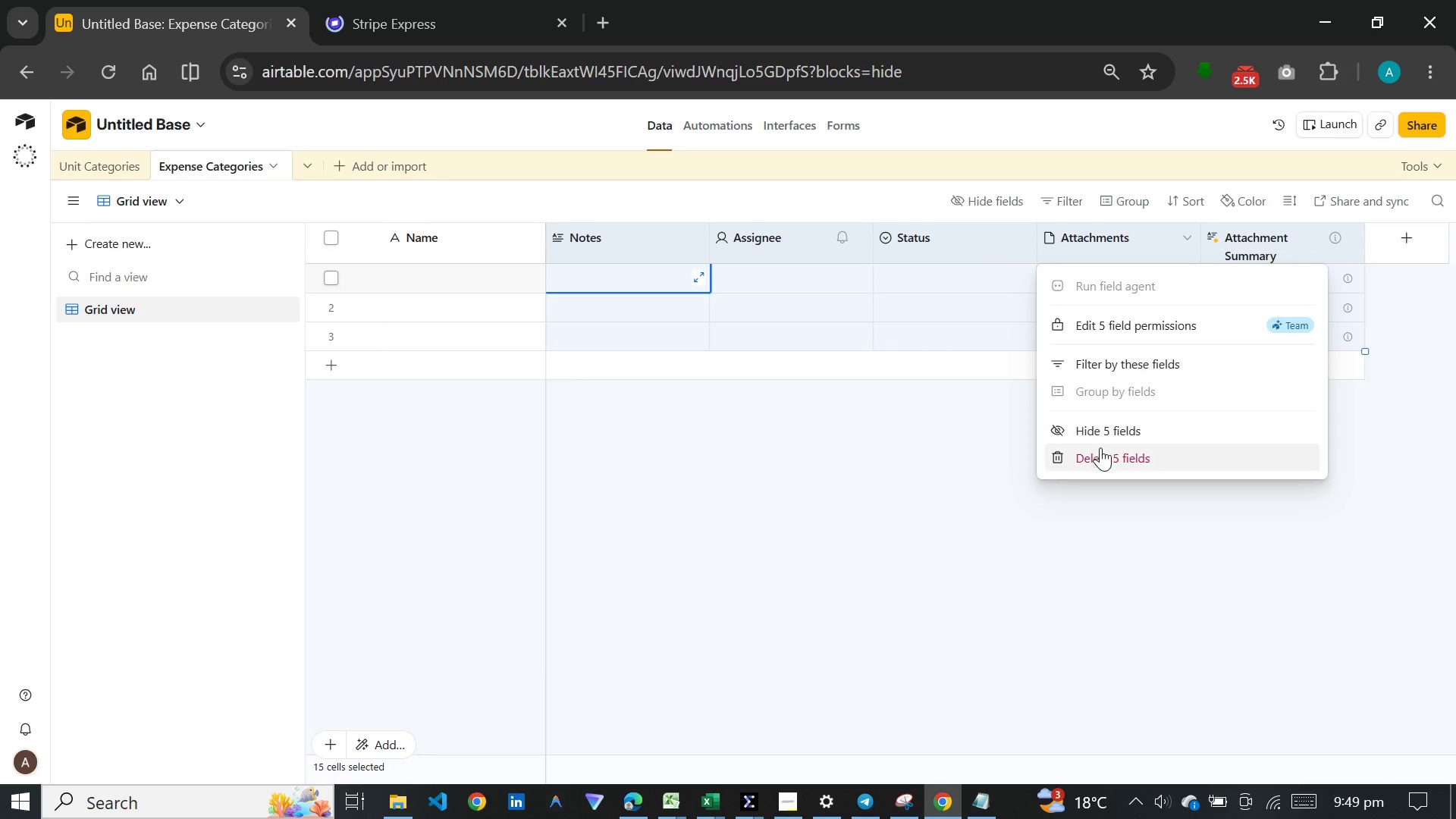 
left_click([1100, 447])
 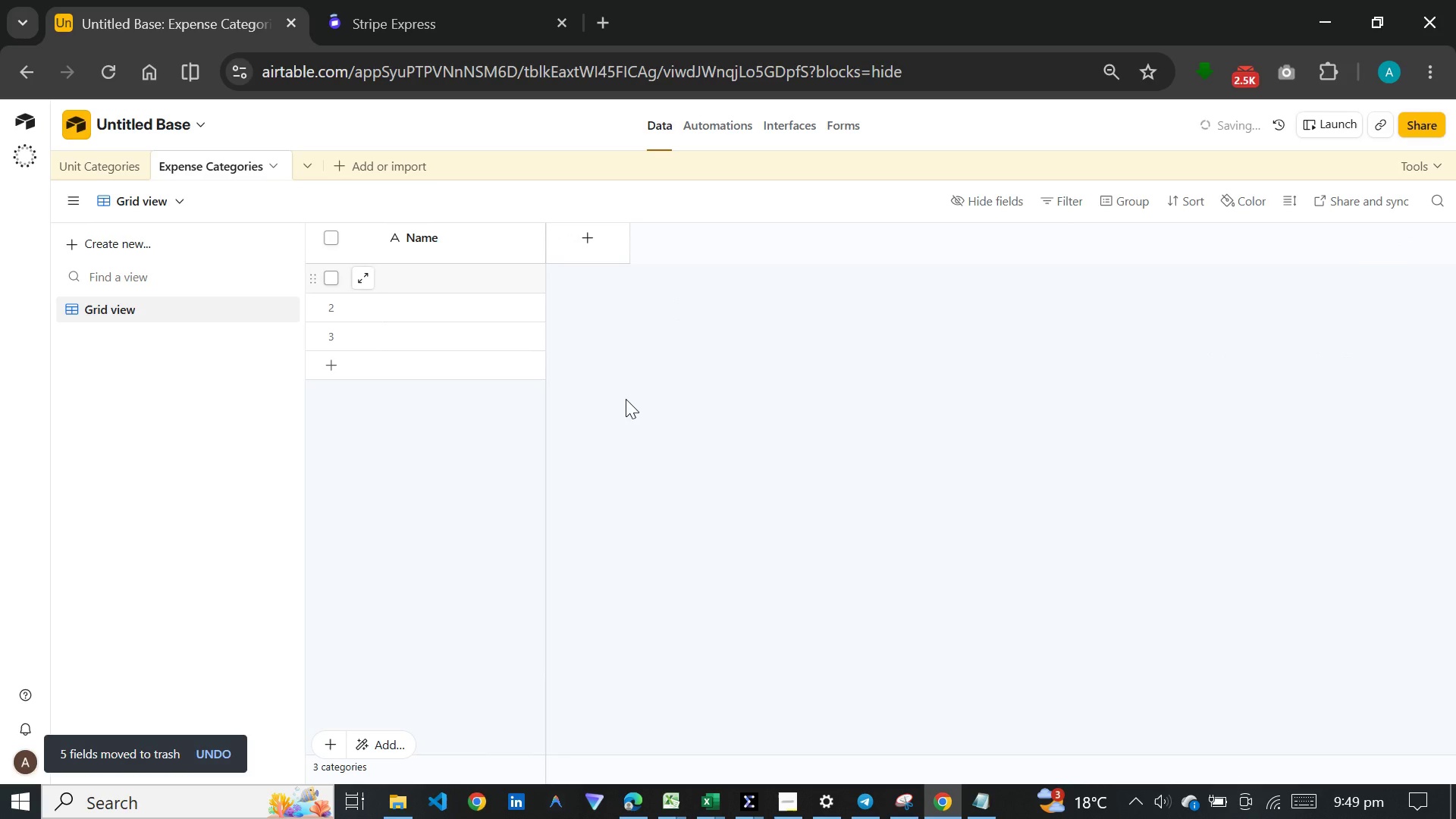 
left_click([616, 437])
 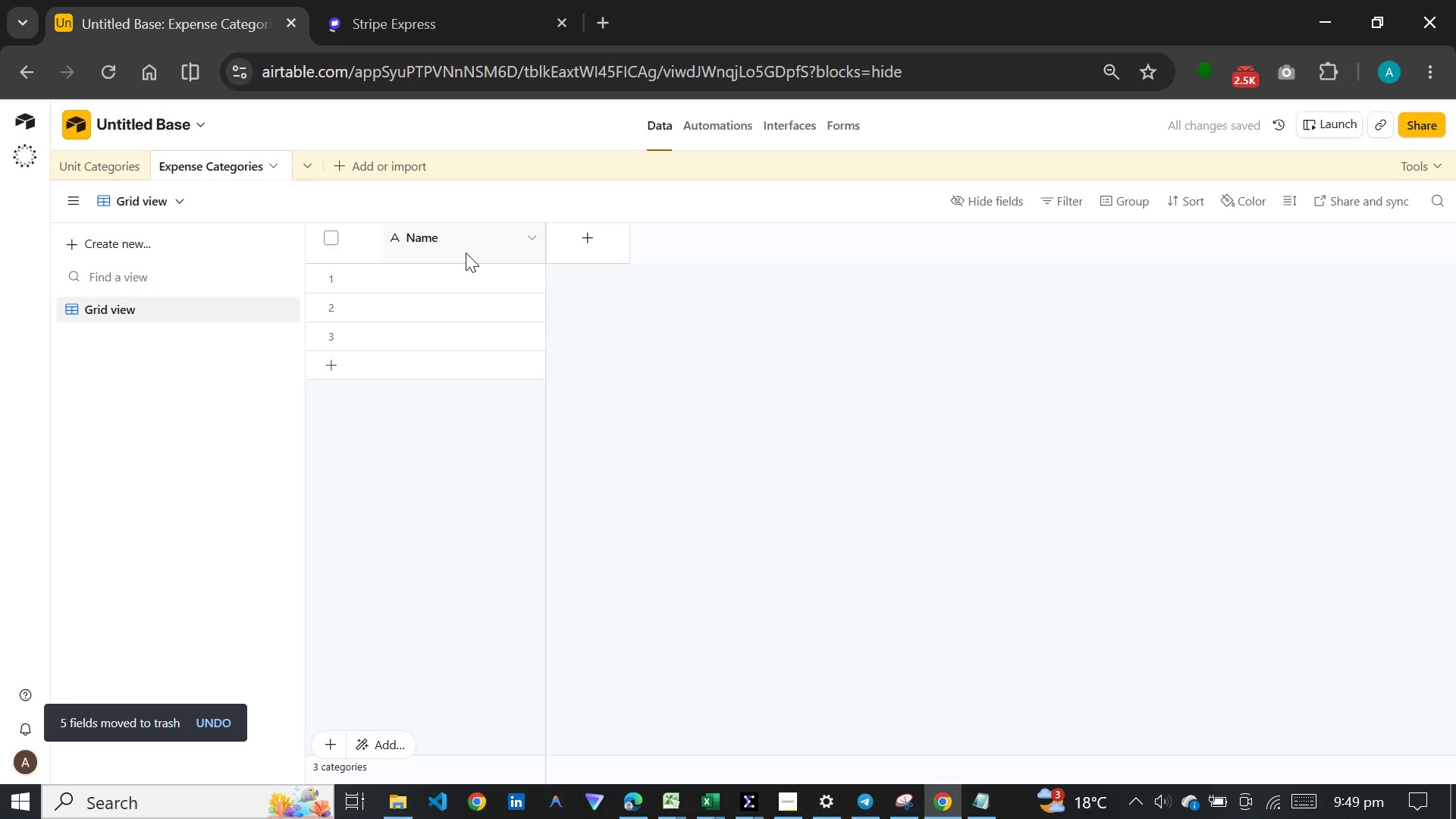 
double_click([466, 253])
 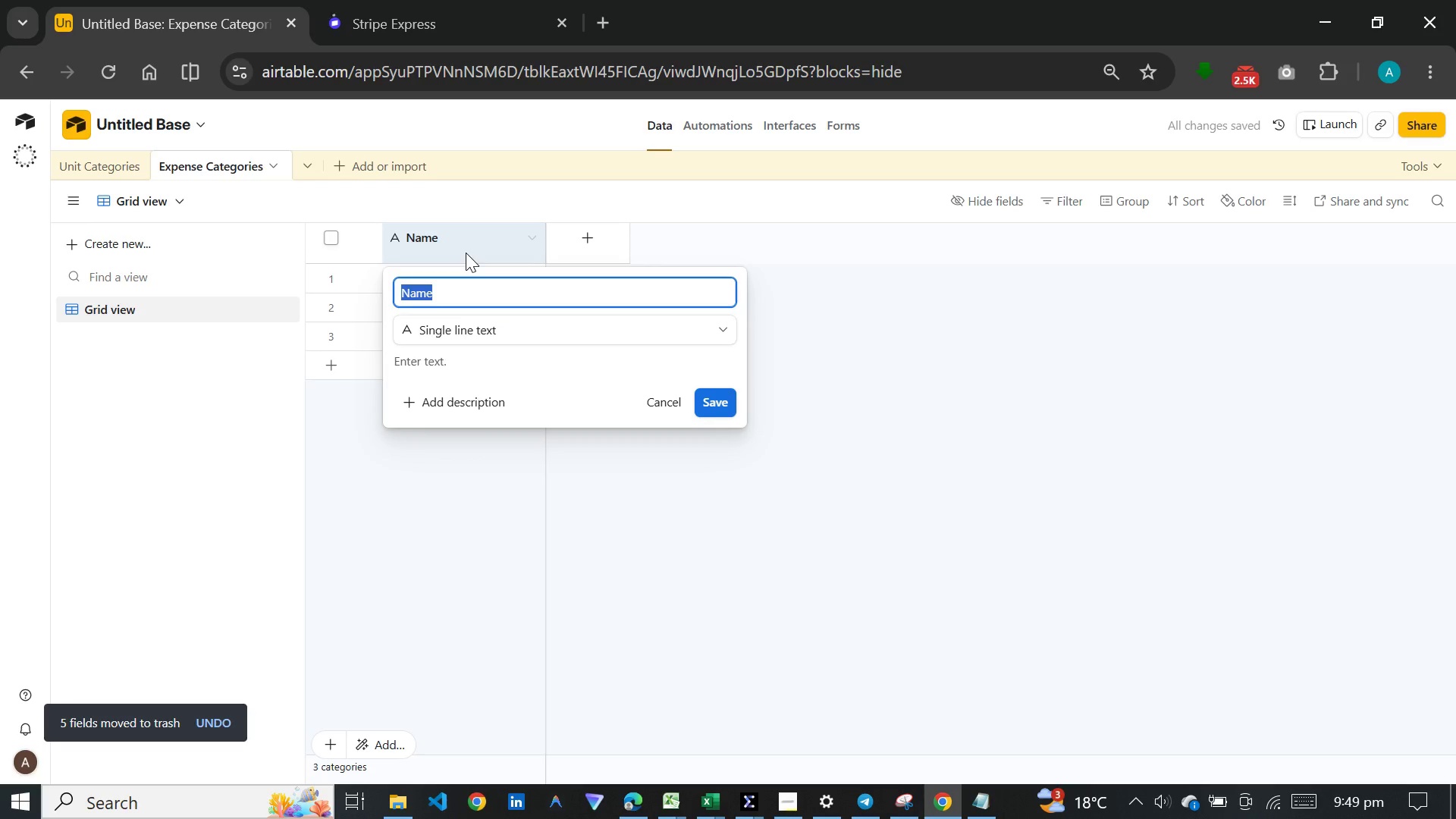 
type(Expense Category Name)
 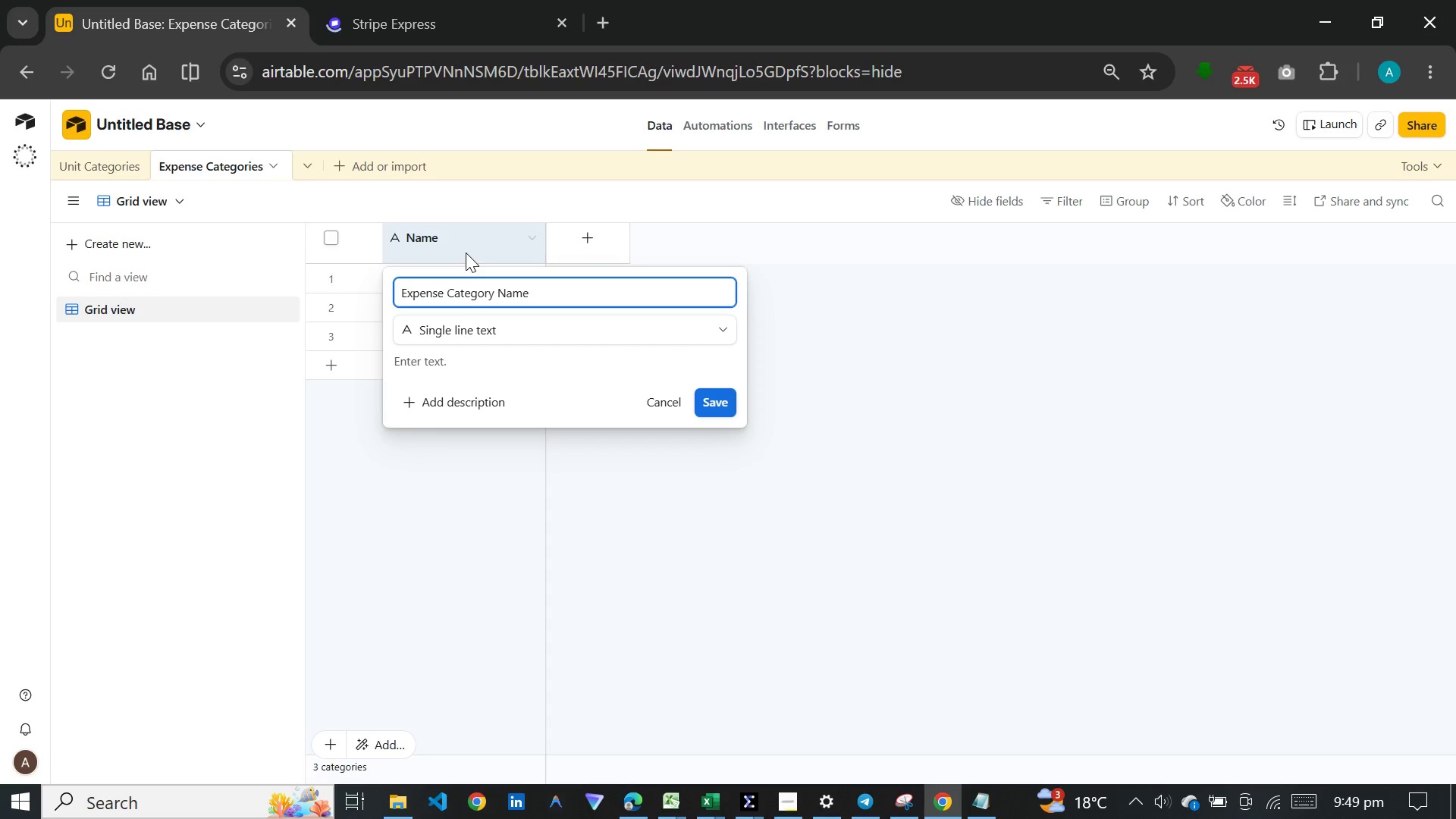 
key(Enter)
 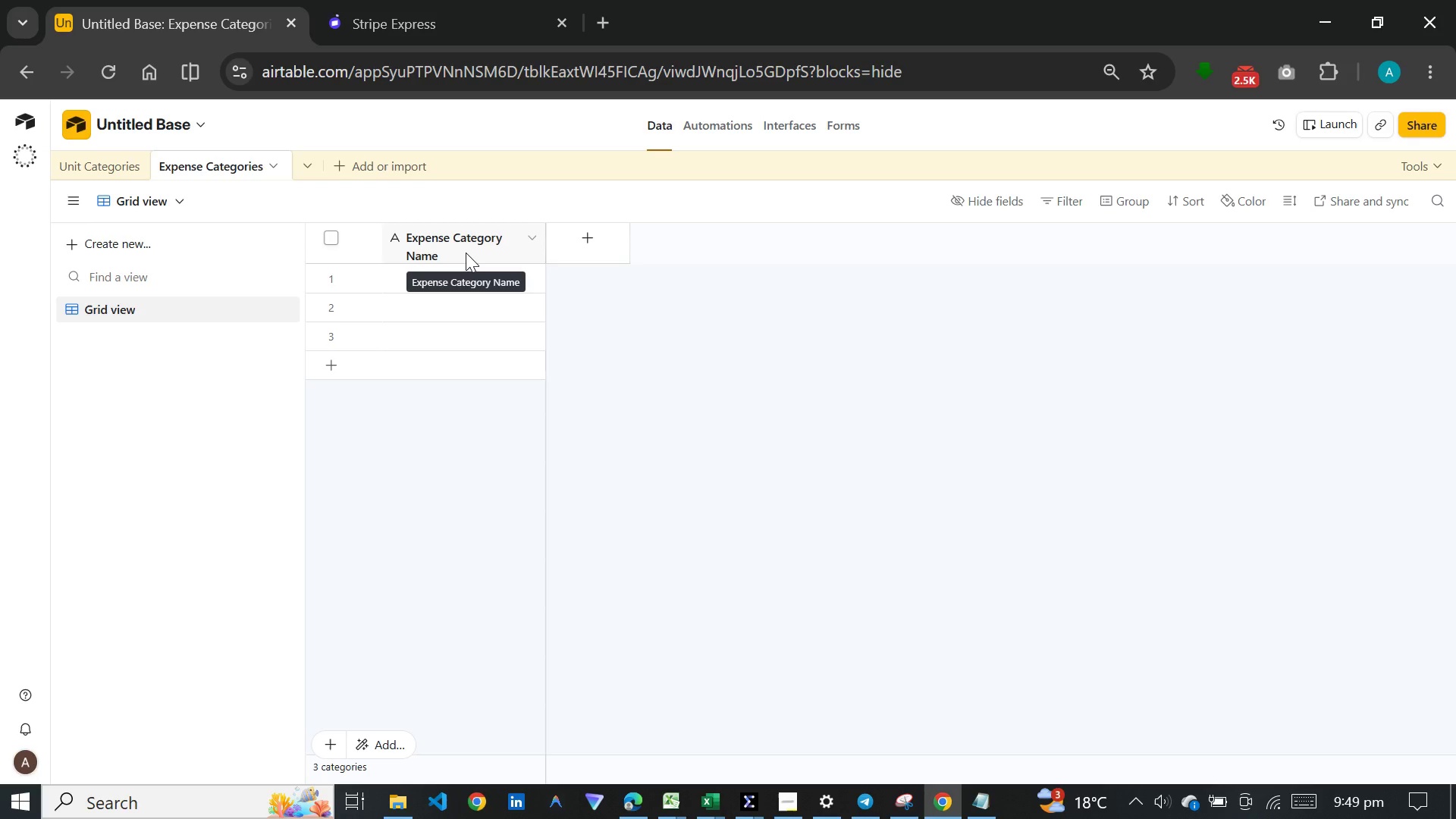 
wait(14.92)
 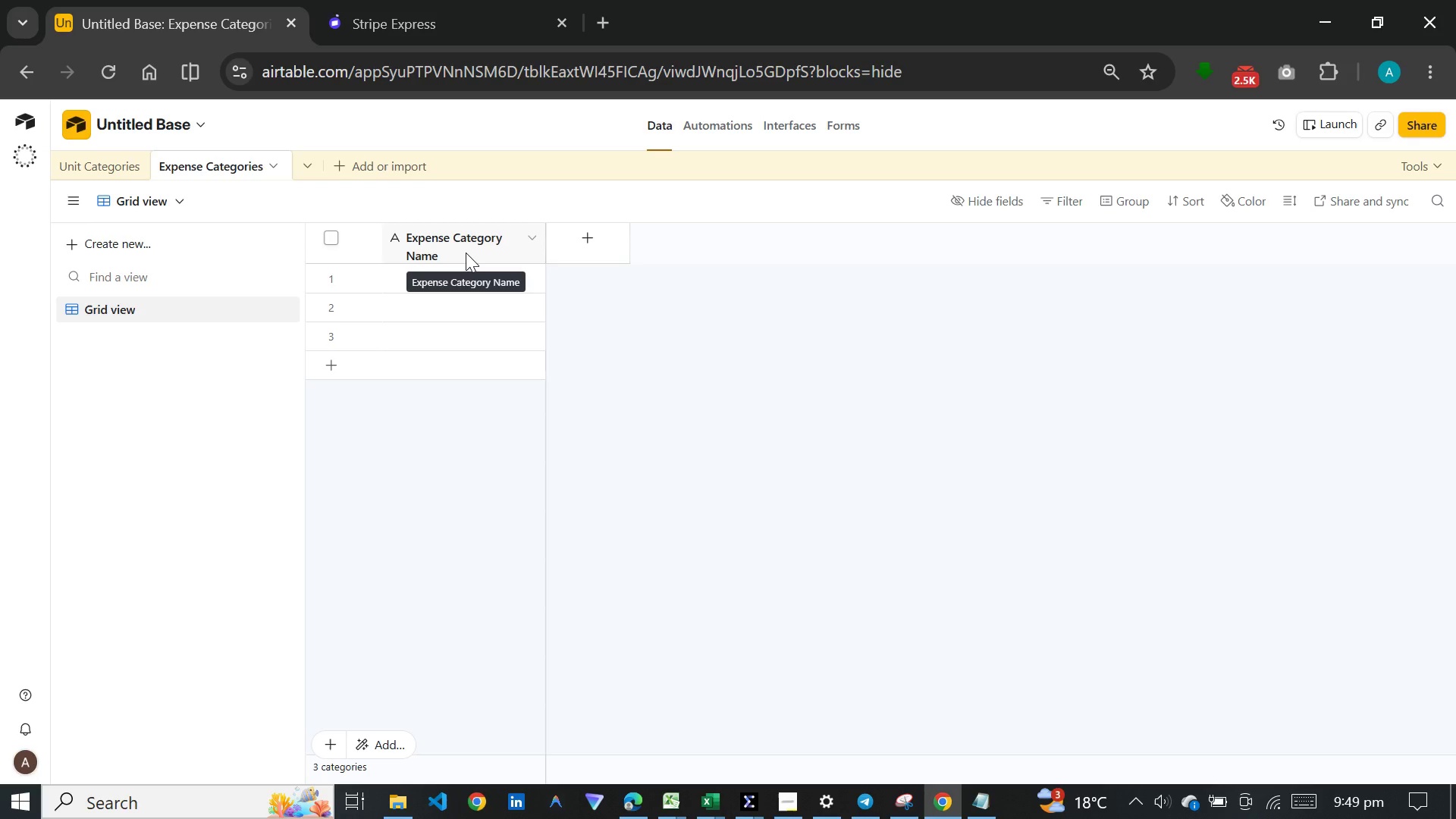 
left_click([335, 166])
 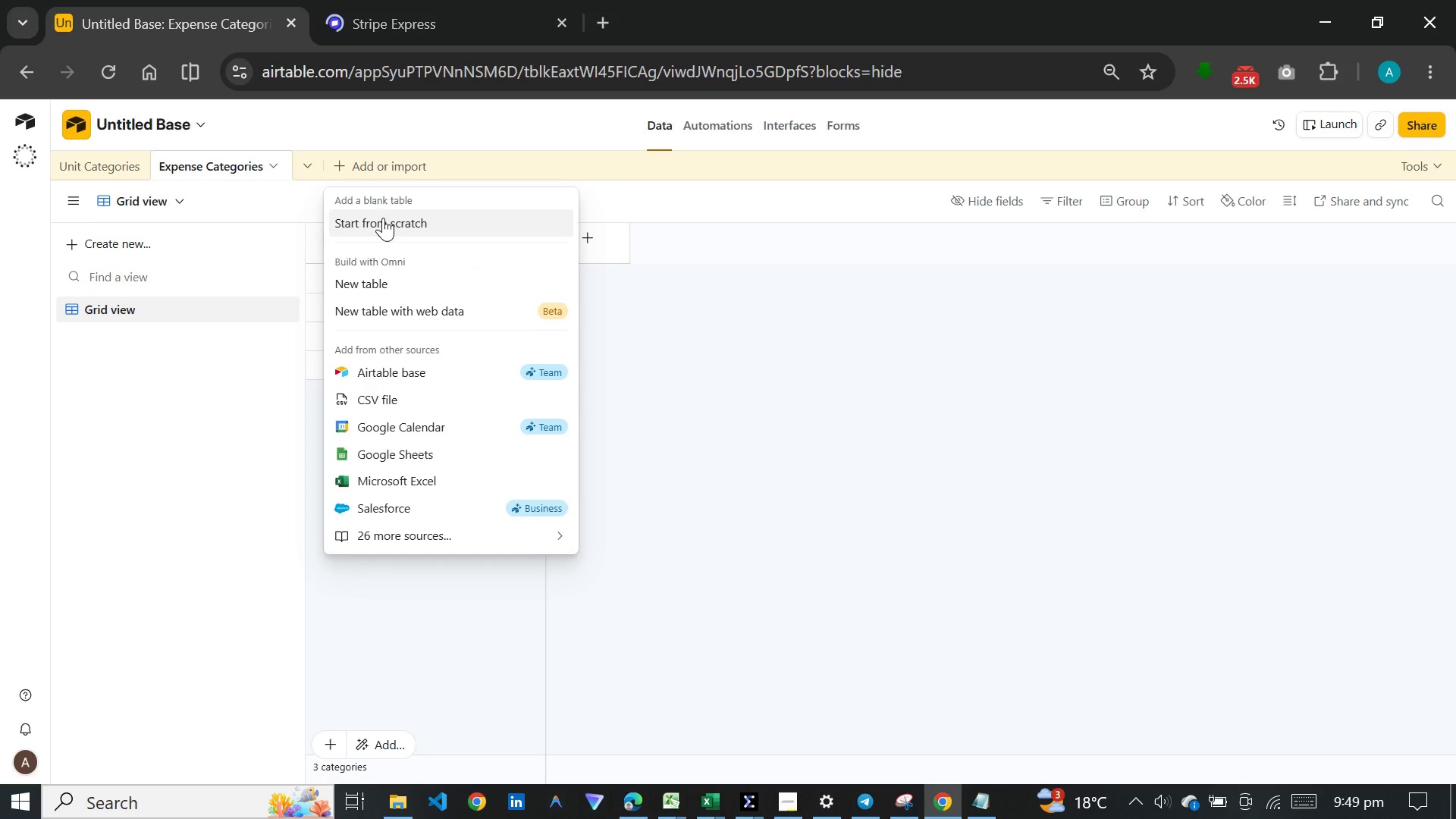 
left_click([381, 221])
 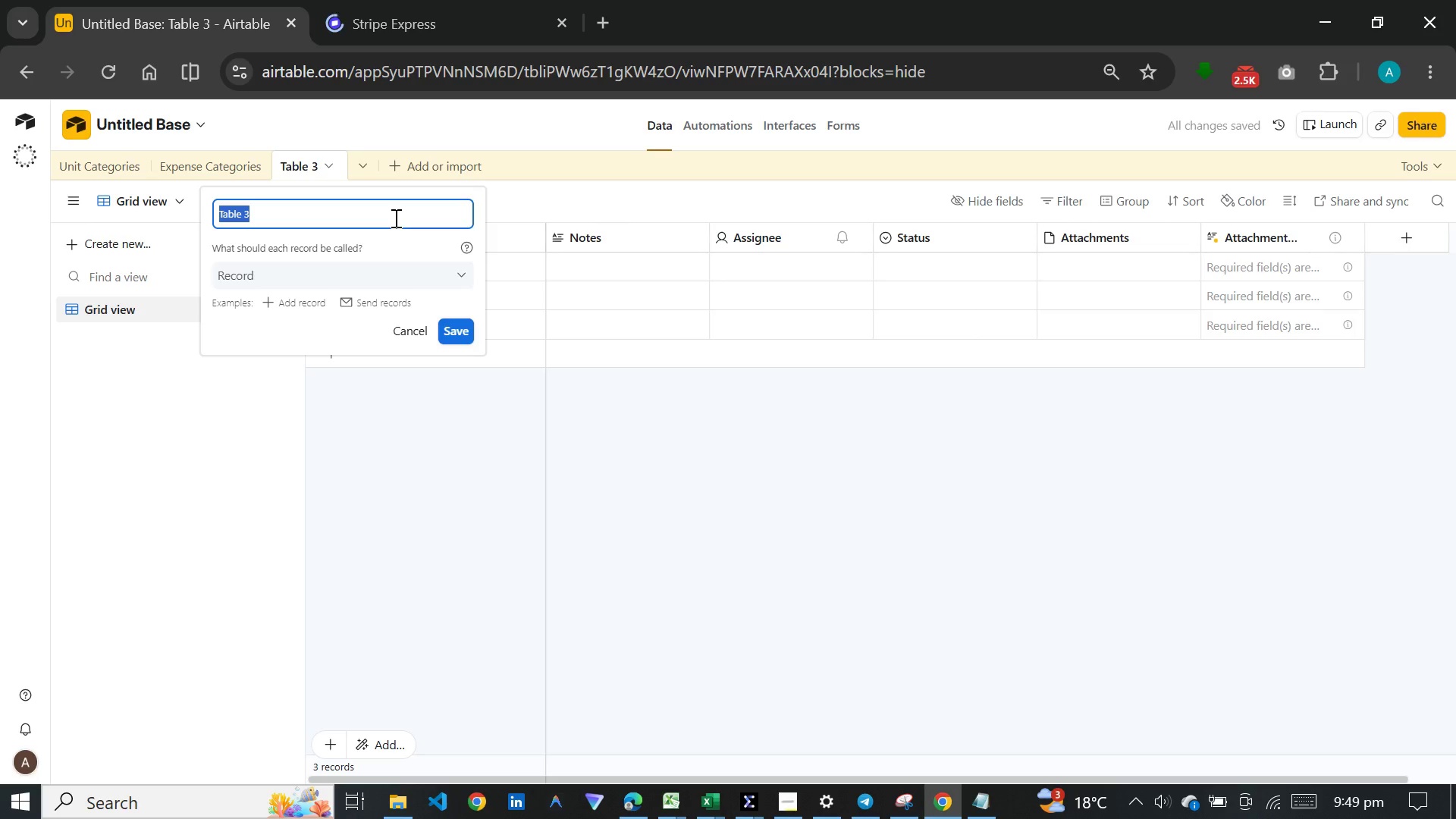 
wait(7.55)
 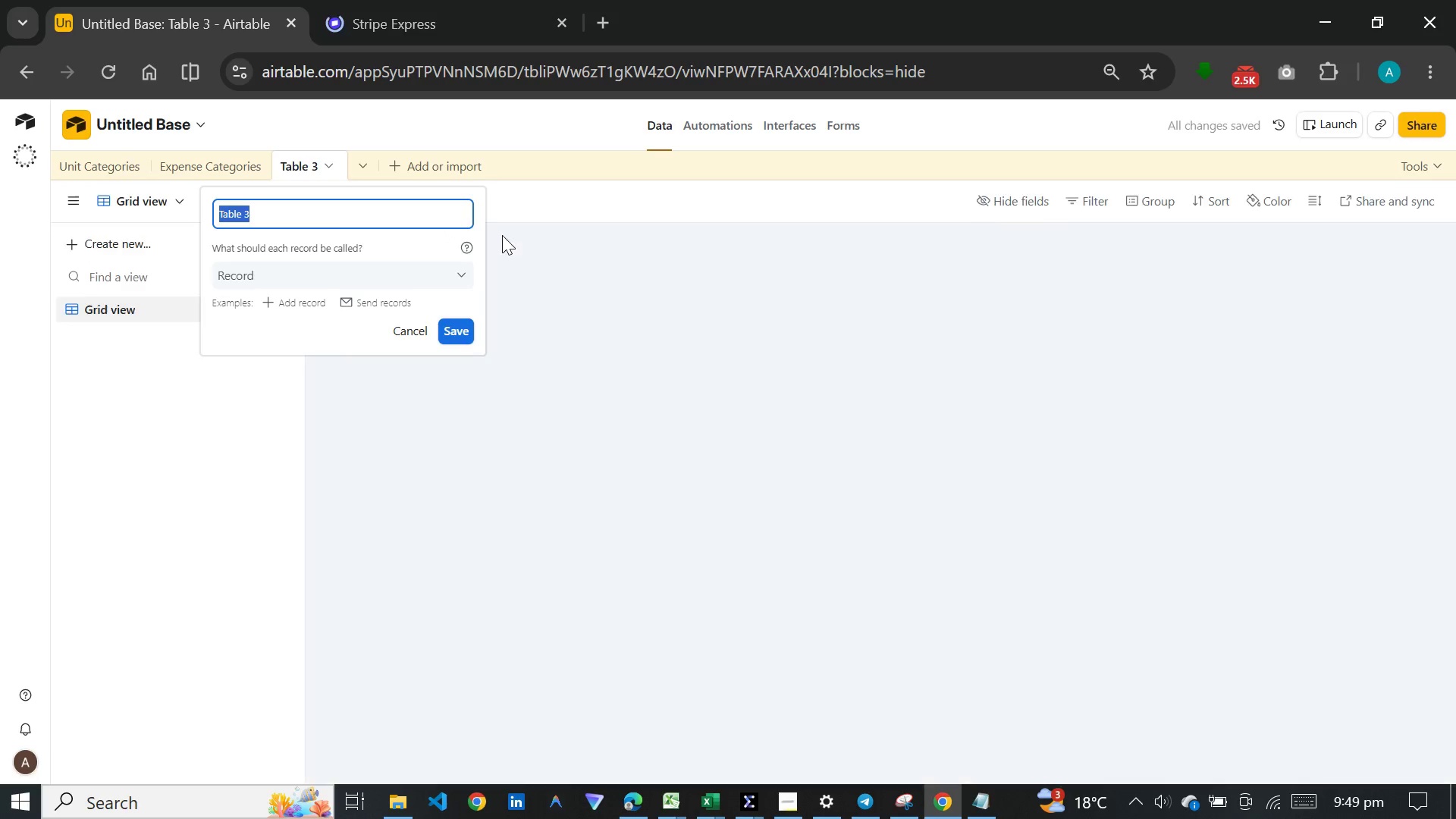 
type(Units)
 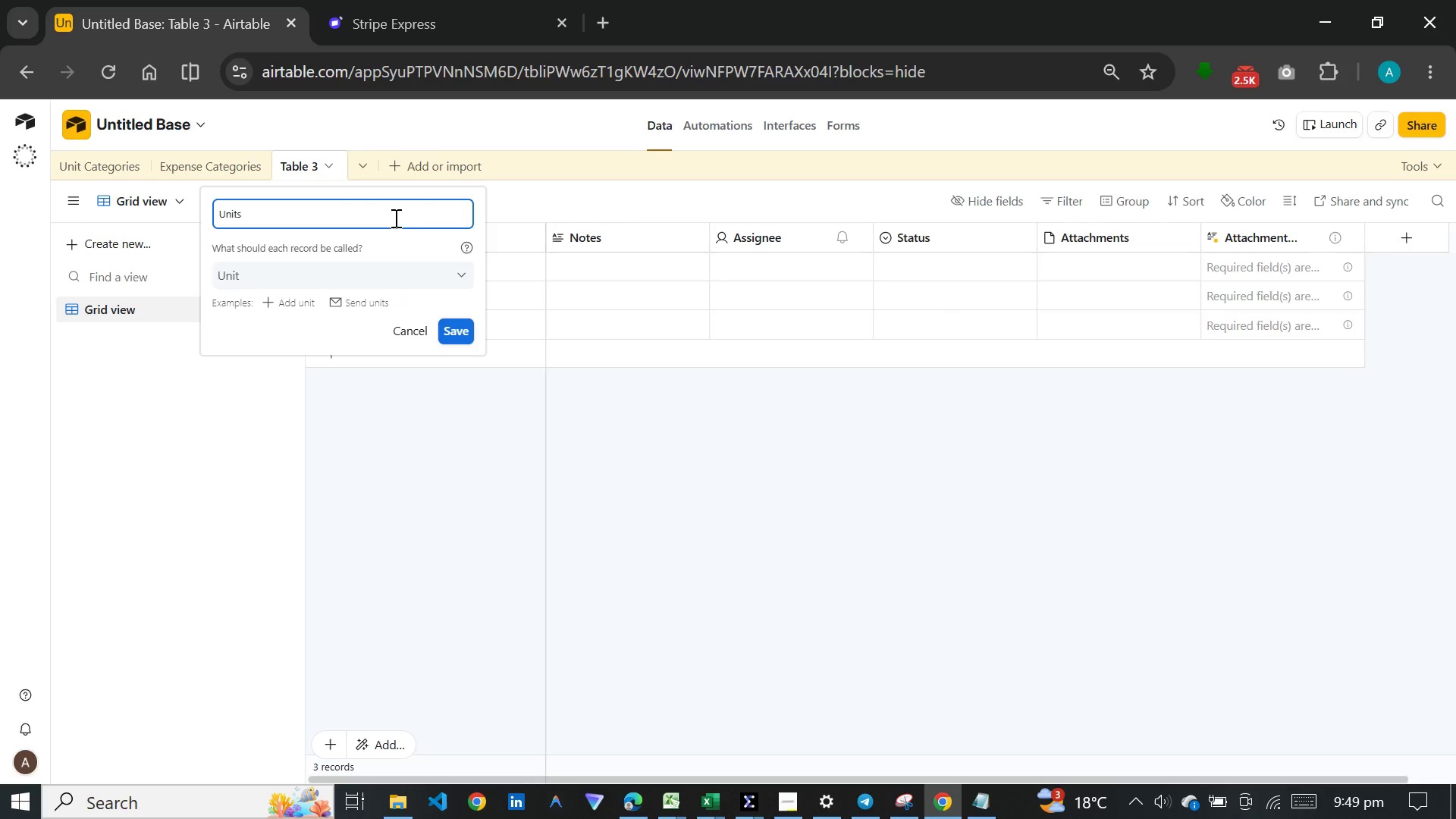 
key(Enter)
 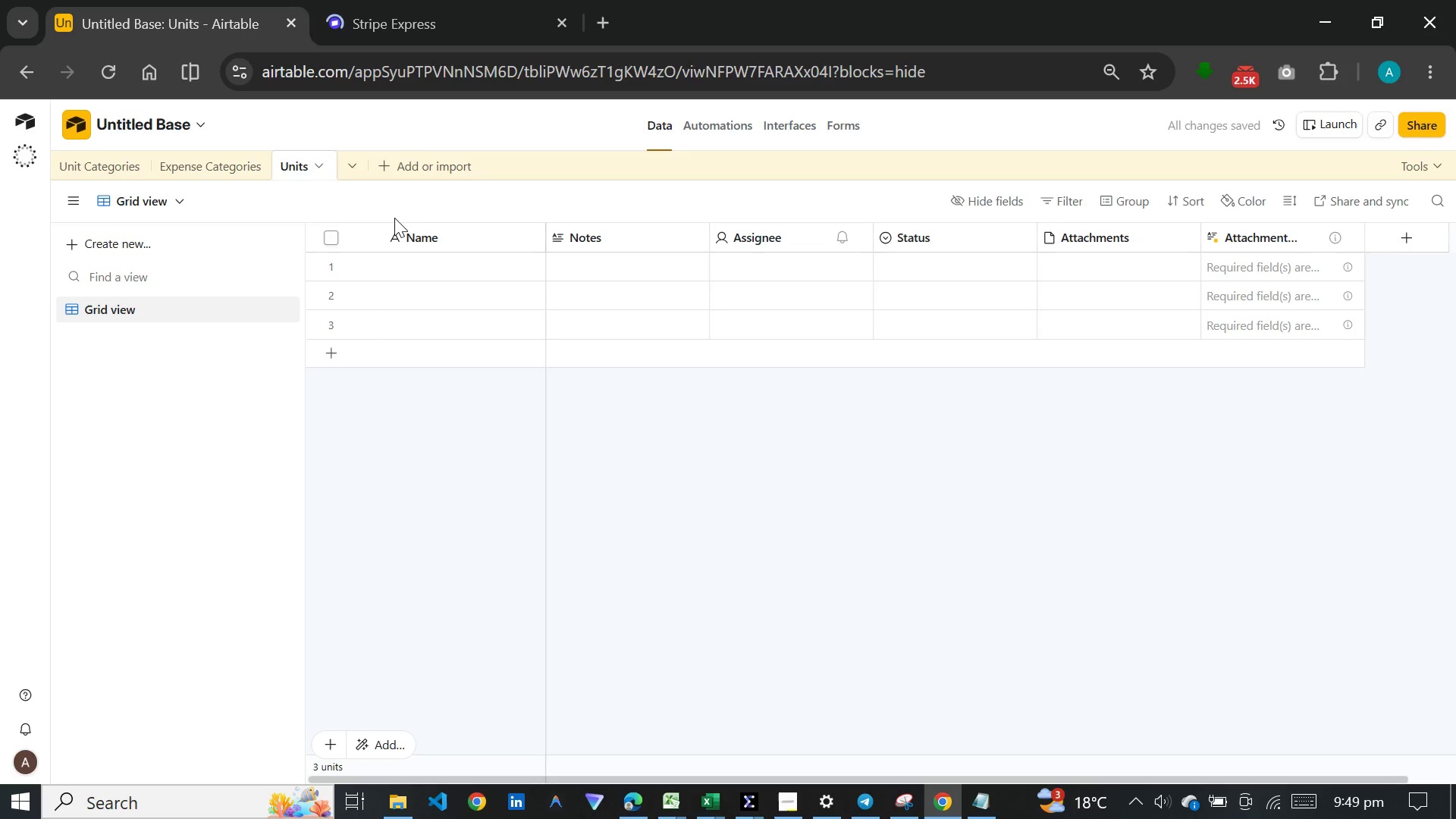 
wait(9.77)
 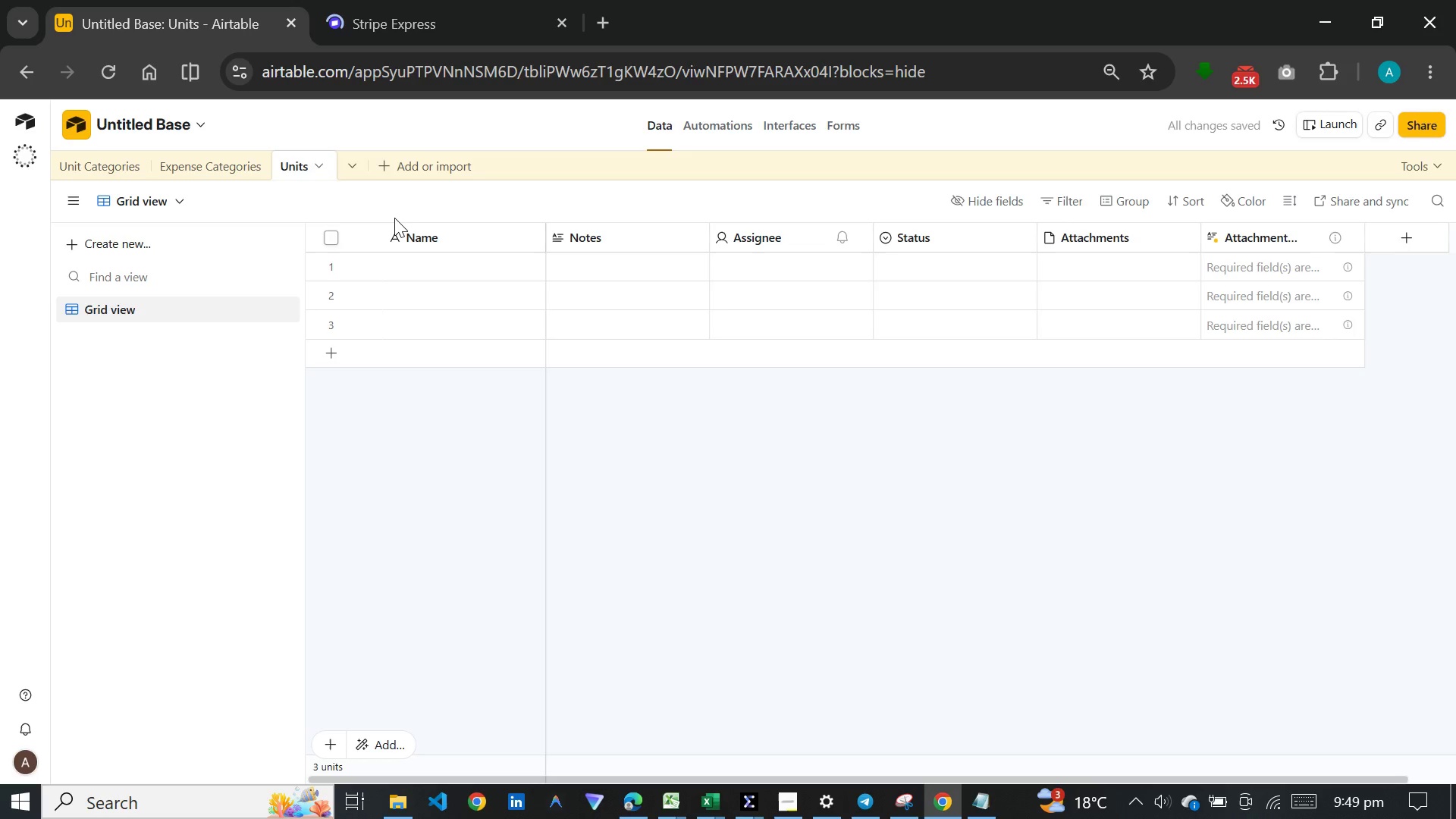 
left_click([582, 238])
 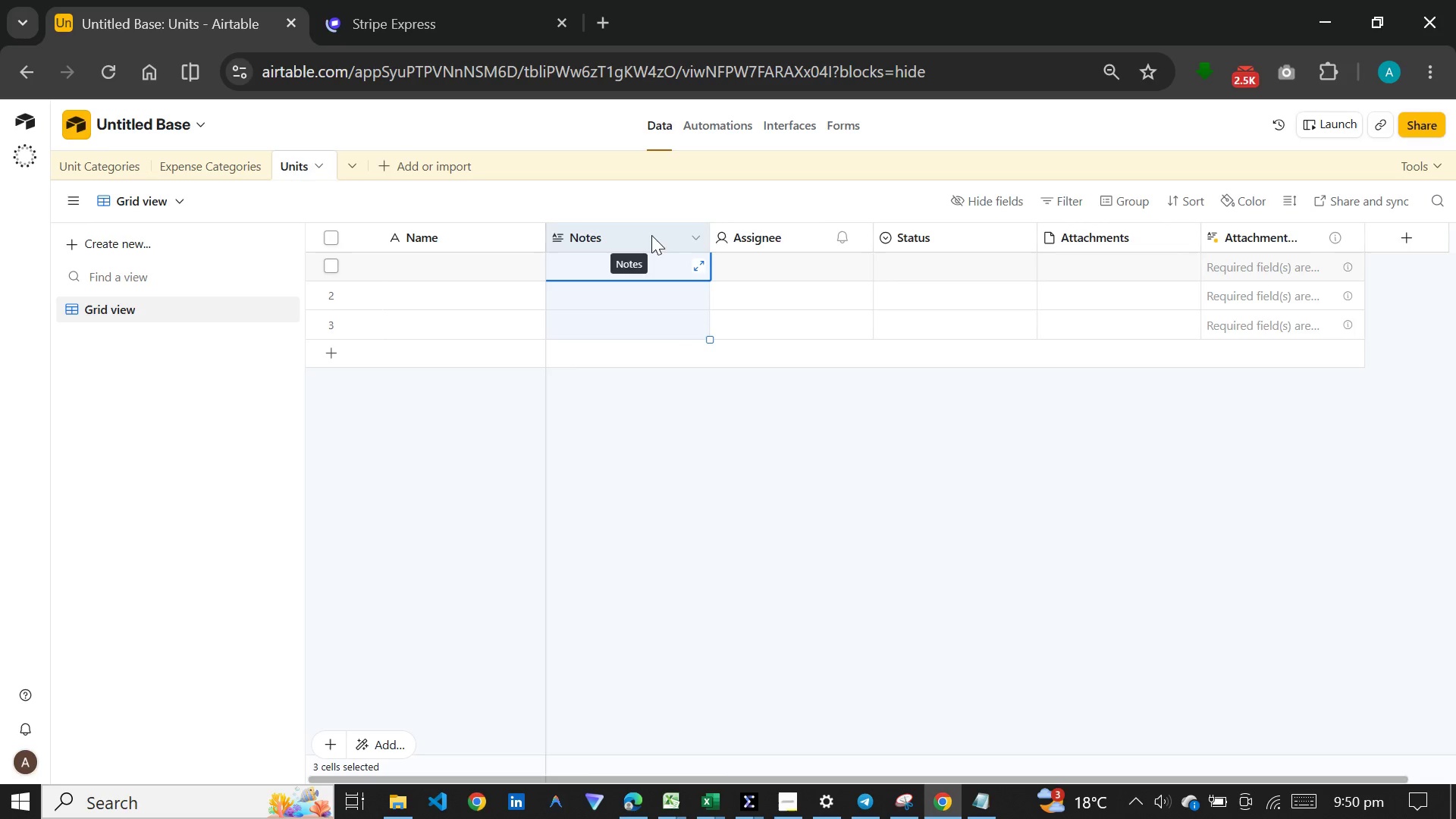 
hold_key(key=ControlLeft, duration=1.5)
left_click([765, 235])
 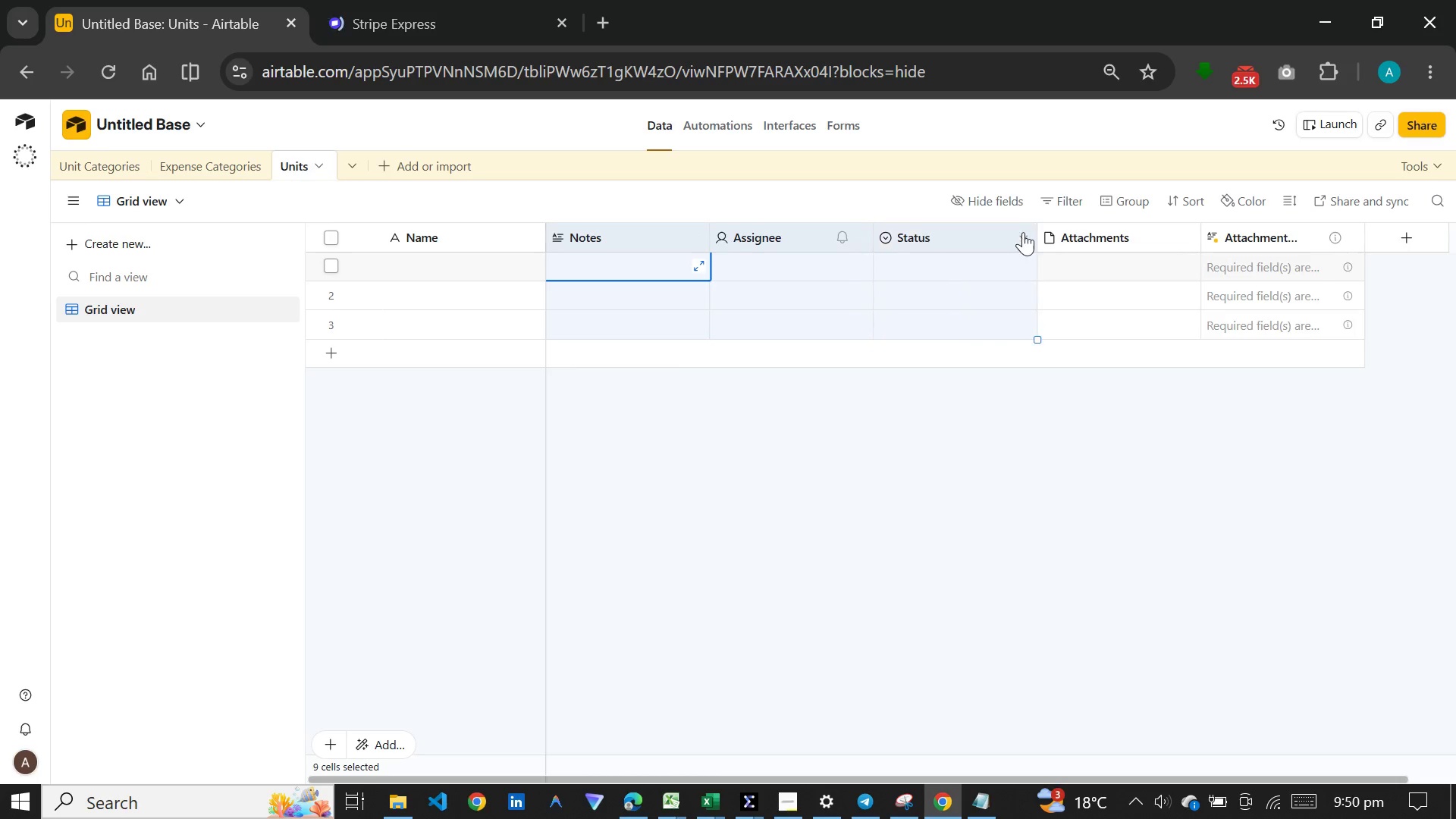 
hold_key(key=ControlLeft, duration=1.3)
left_click([1086, 232])
 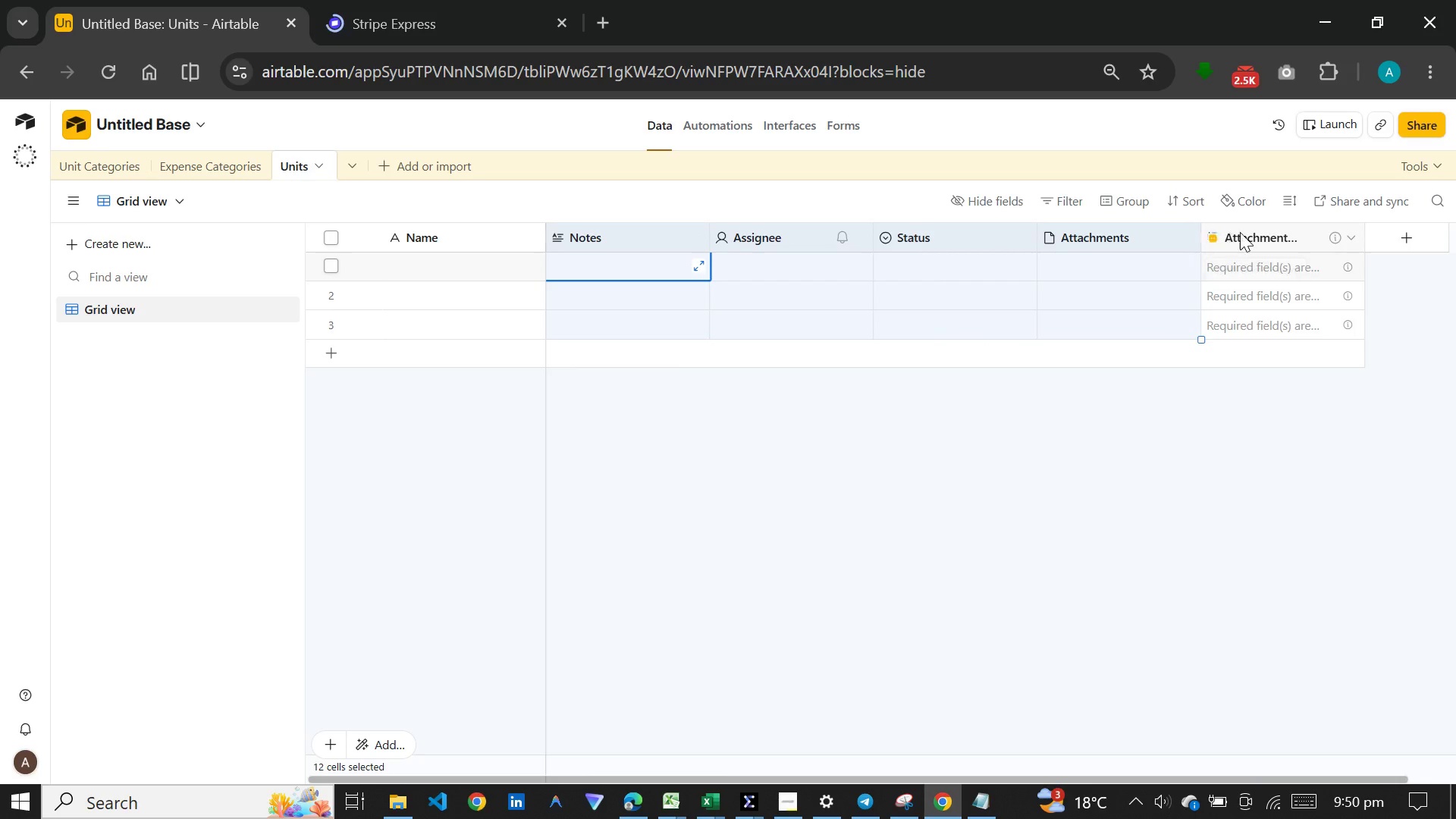 
left_click([1240, 232])
 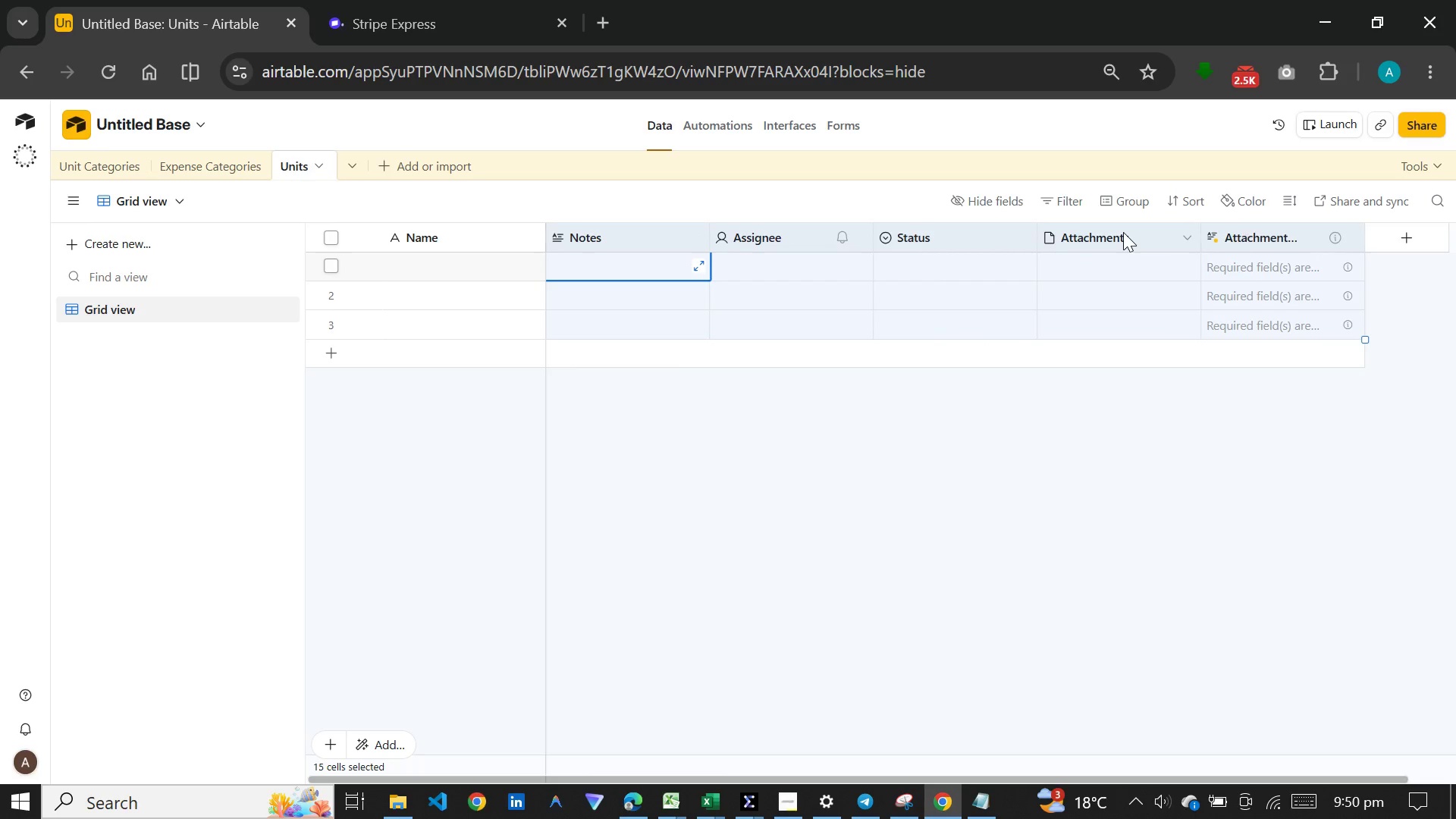 
right_click([1122, 232])
 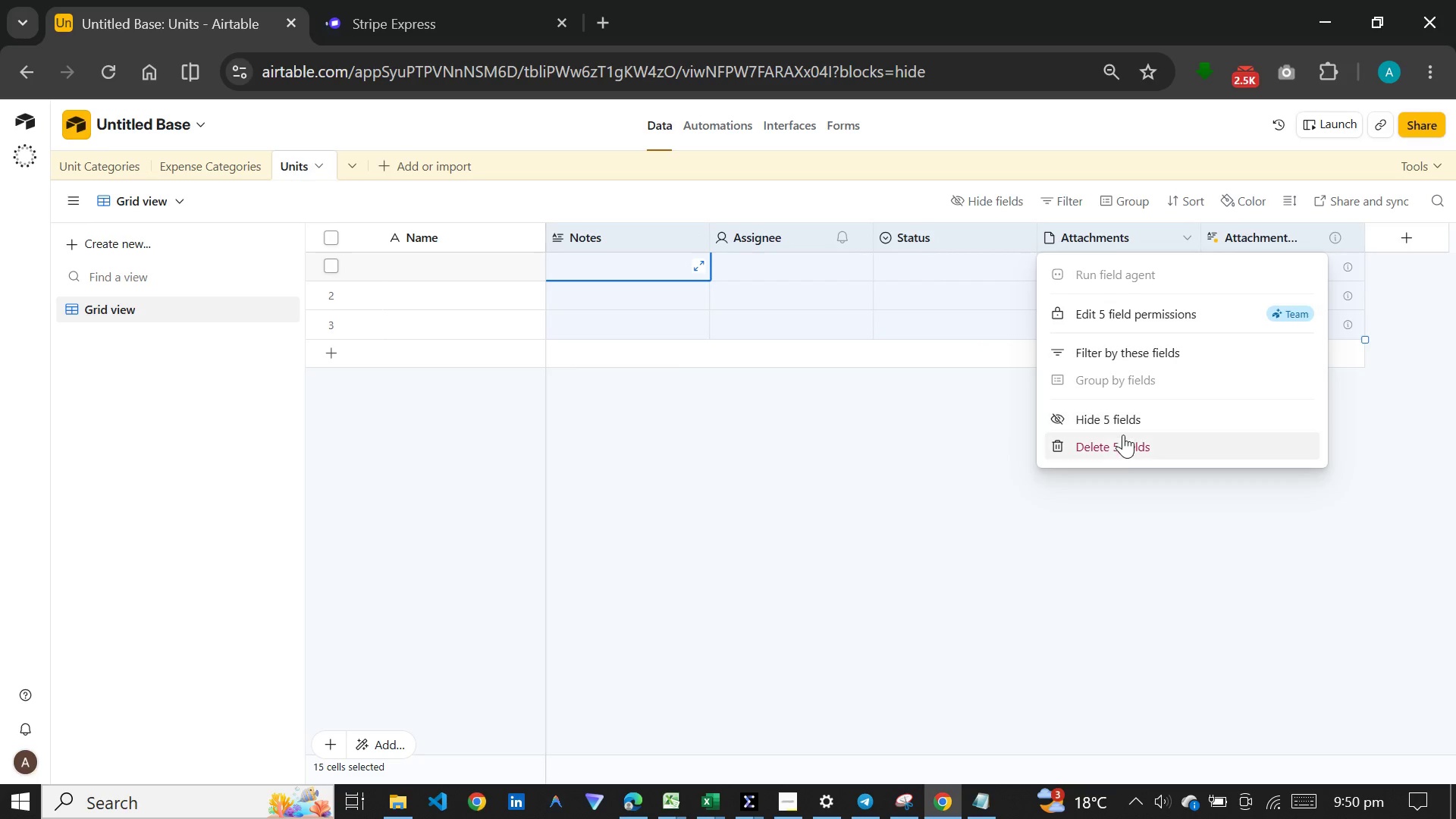 
left_click([1122, 438])
 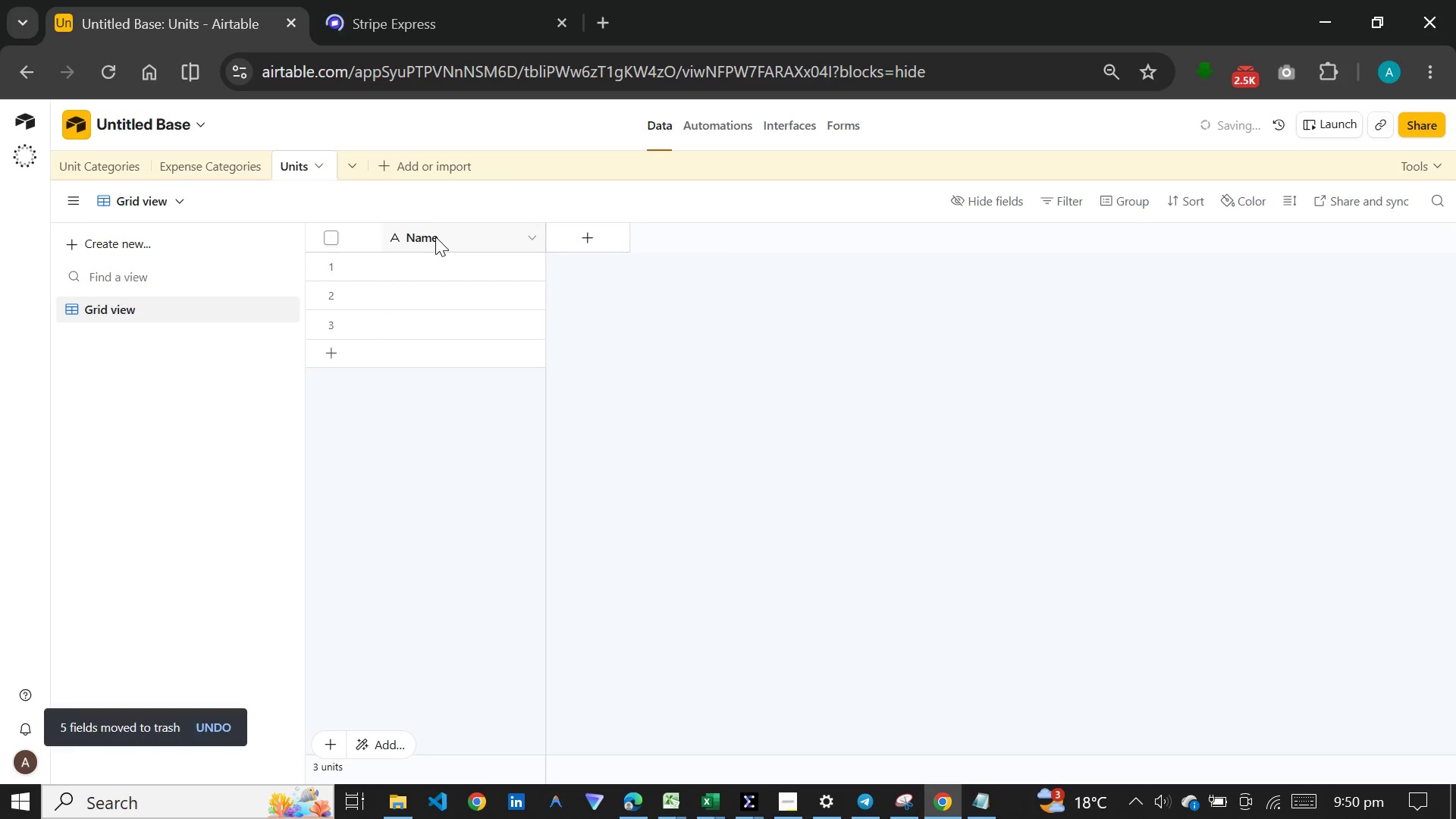 
double_click([435, 237])
 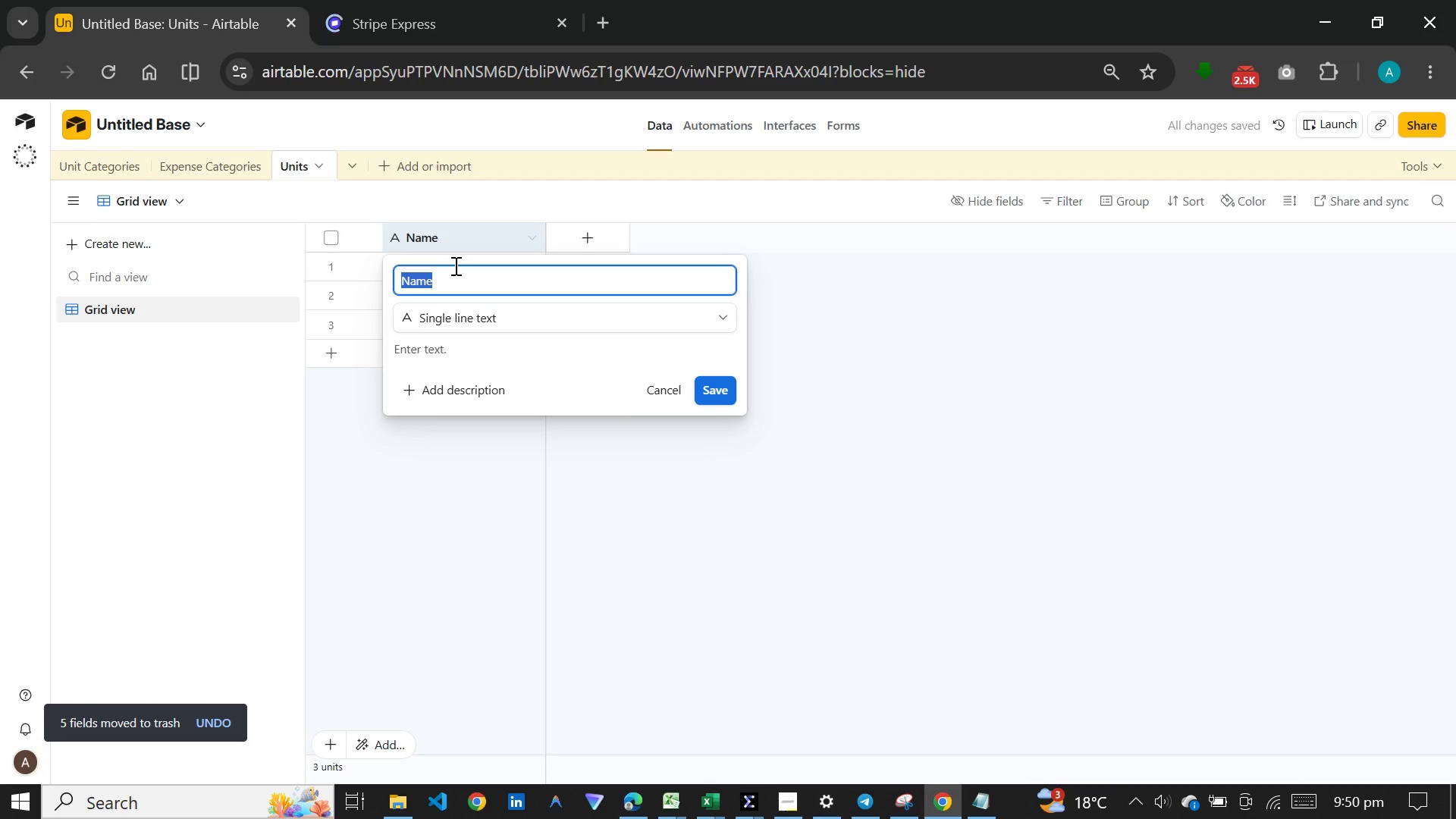 
type(Unit Name)
 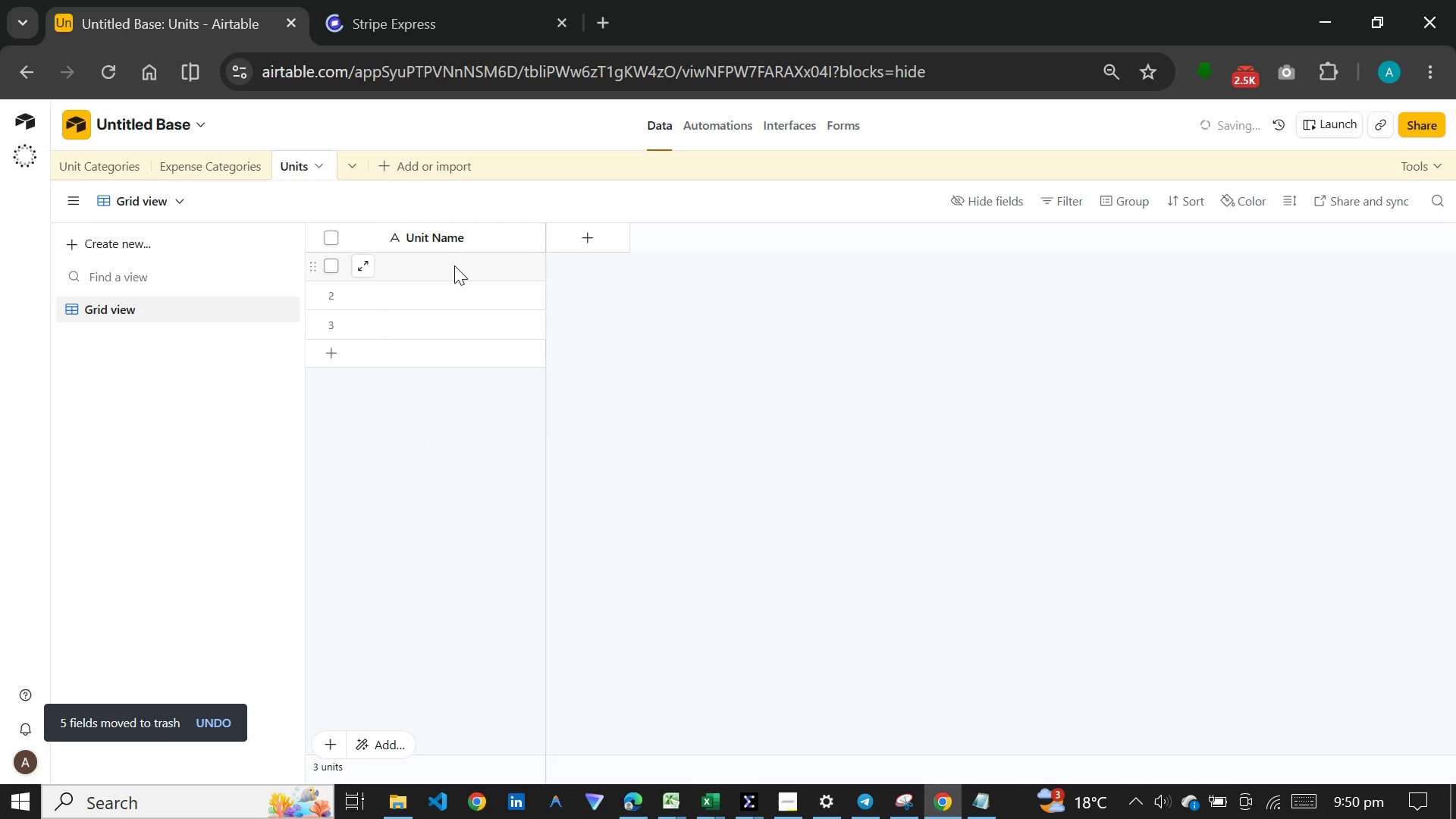 
 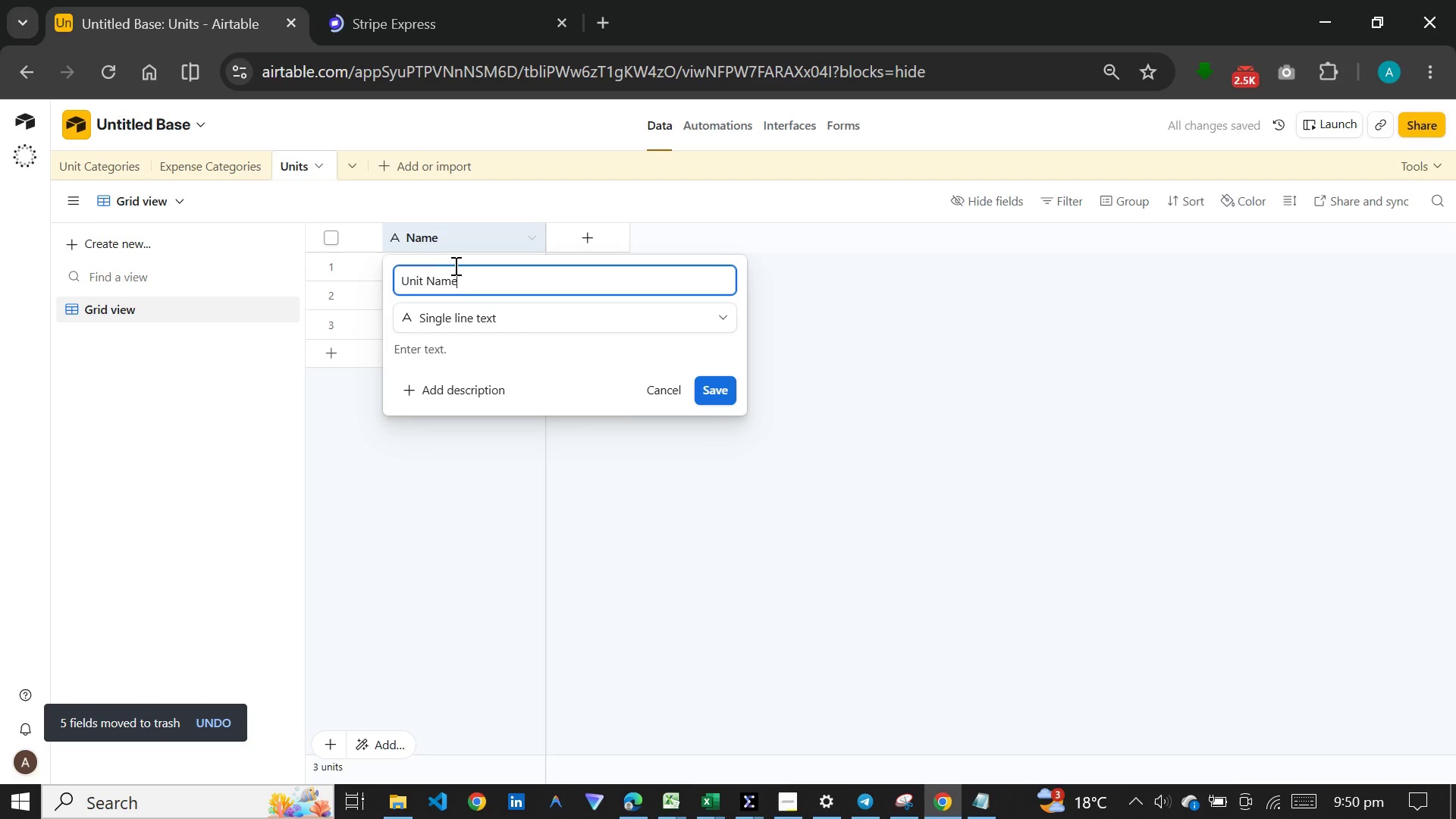 
key(Enter)
 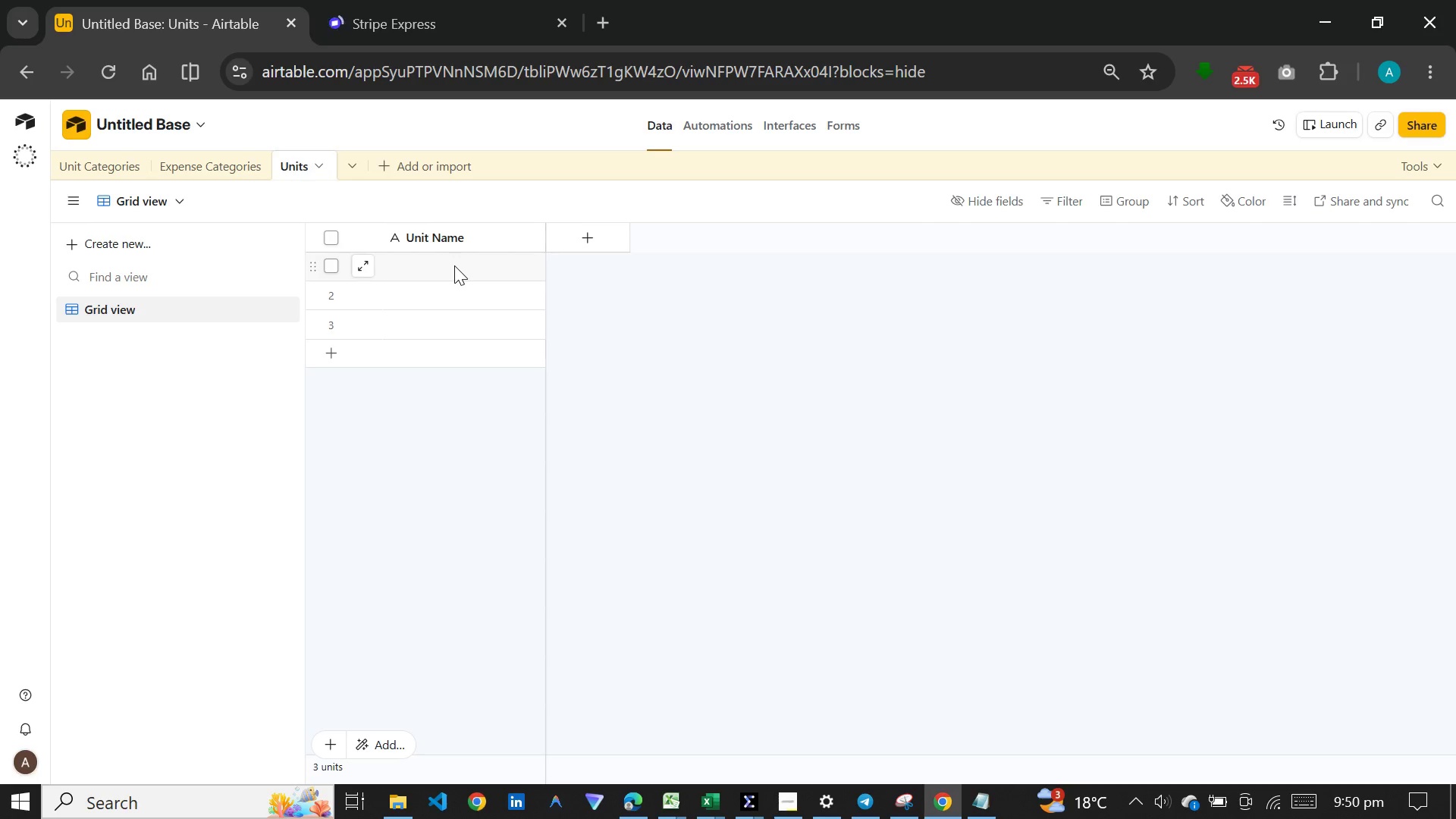 
wait(12.03)
 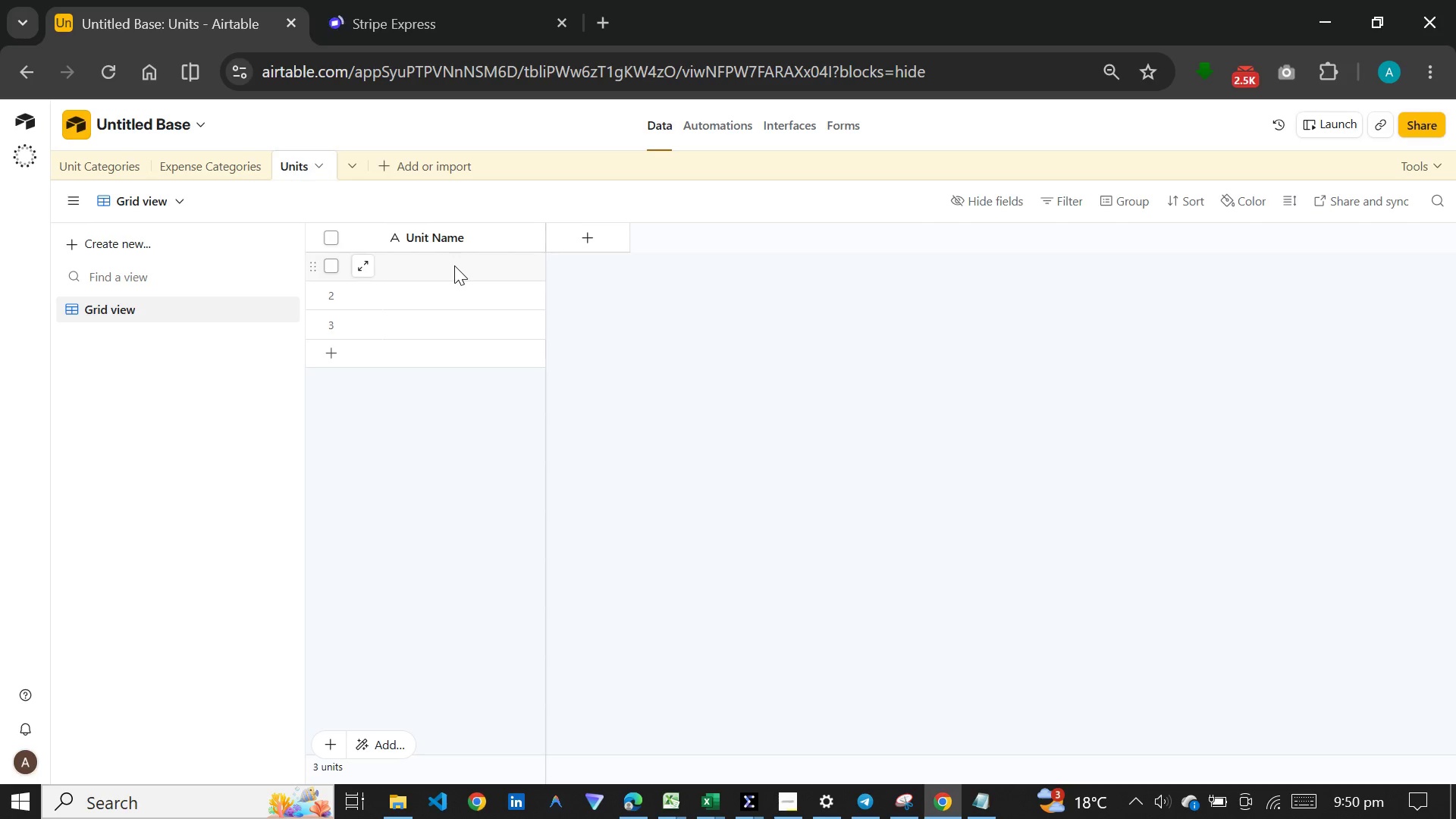 
left_click([583, 228])
 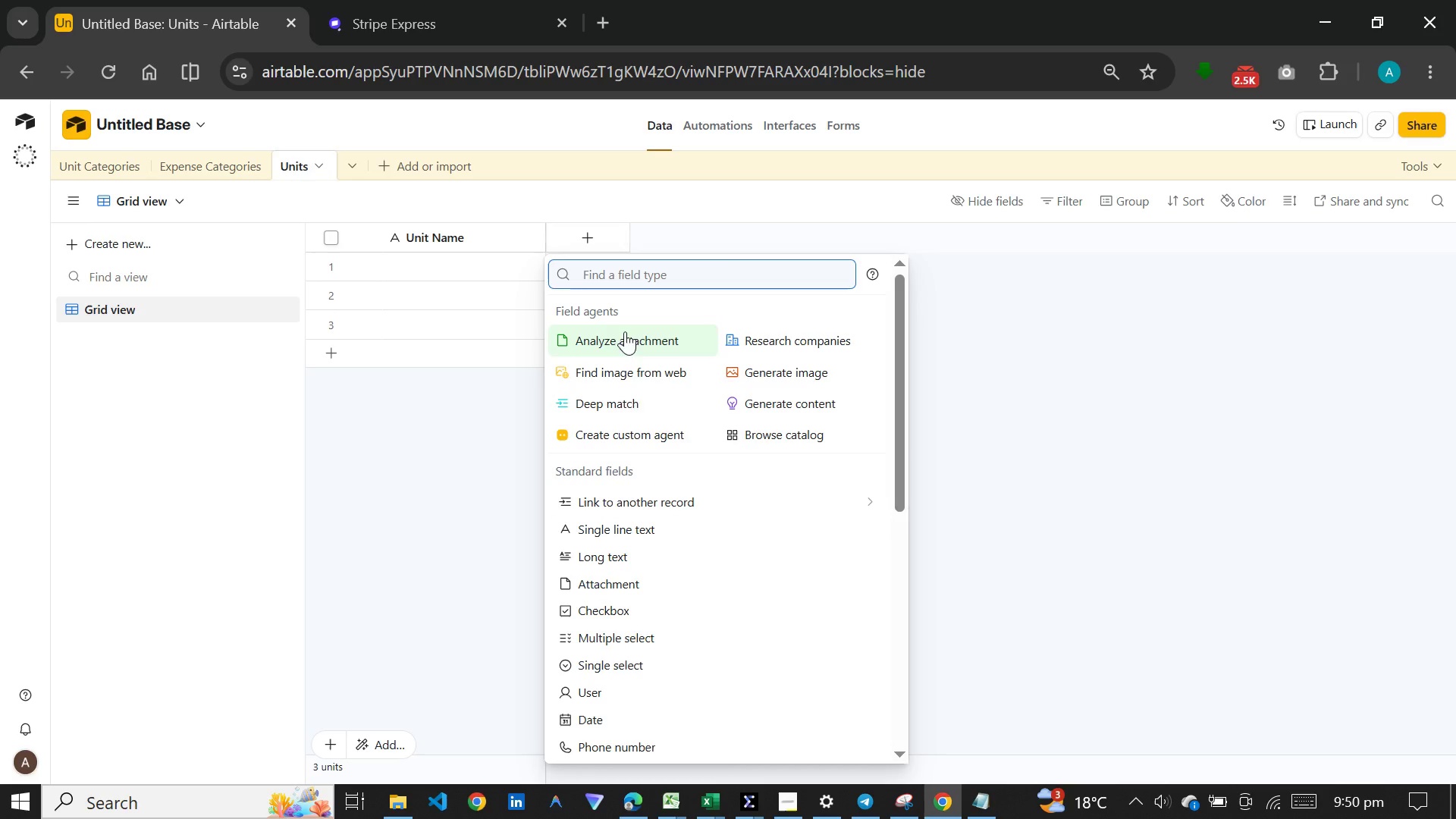 
left_click([645, 491])
 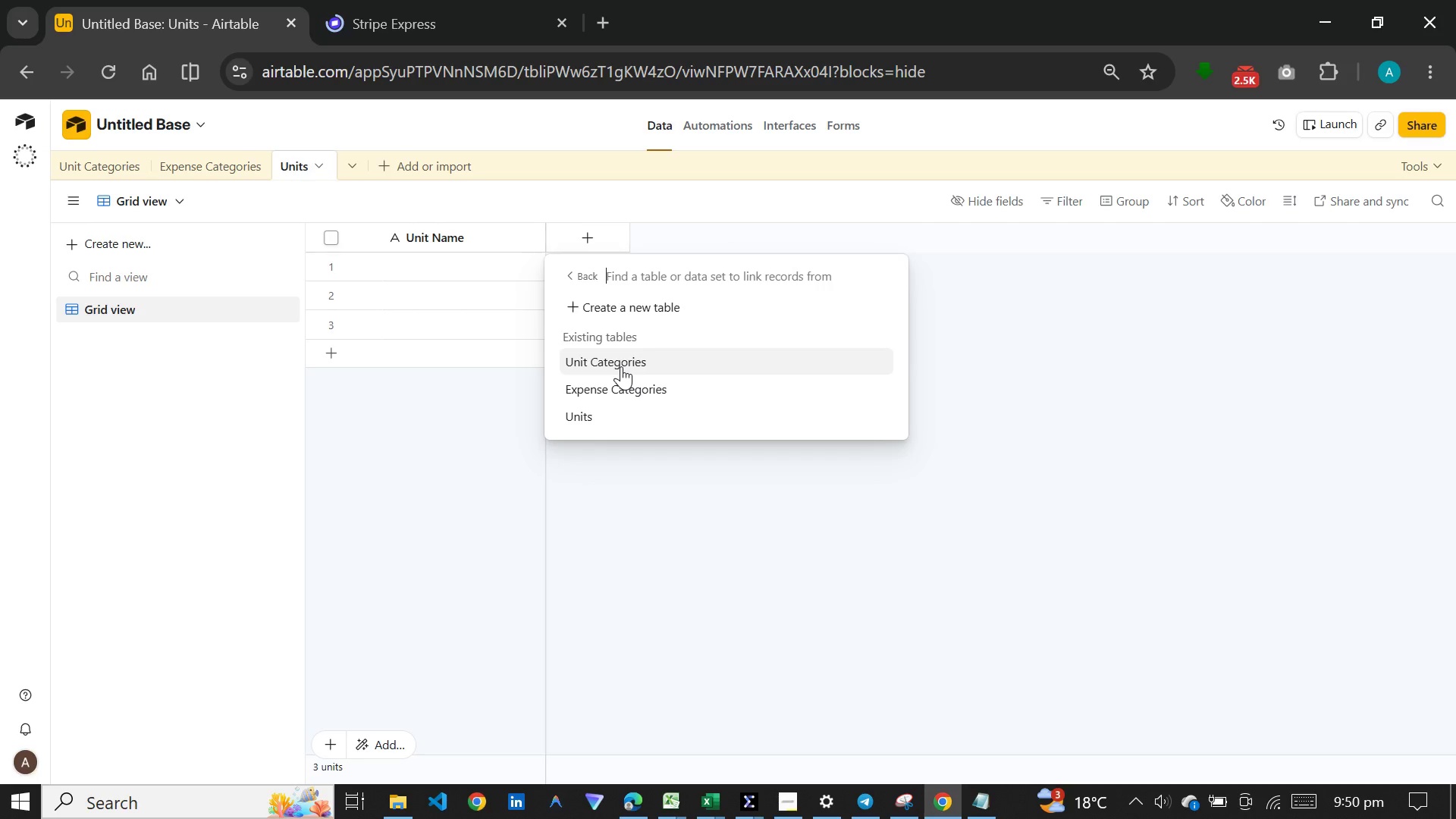 
left_click([621, 366])
 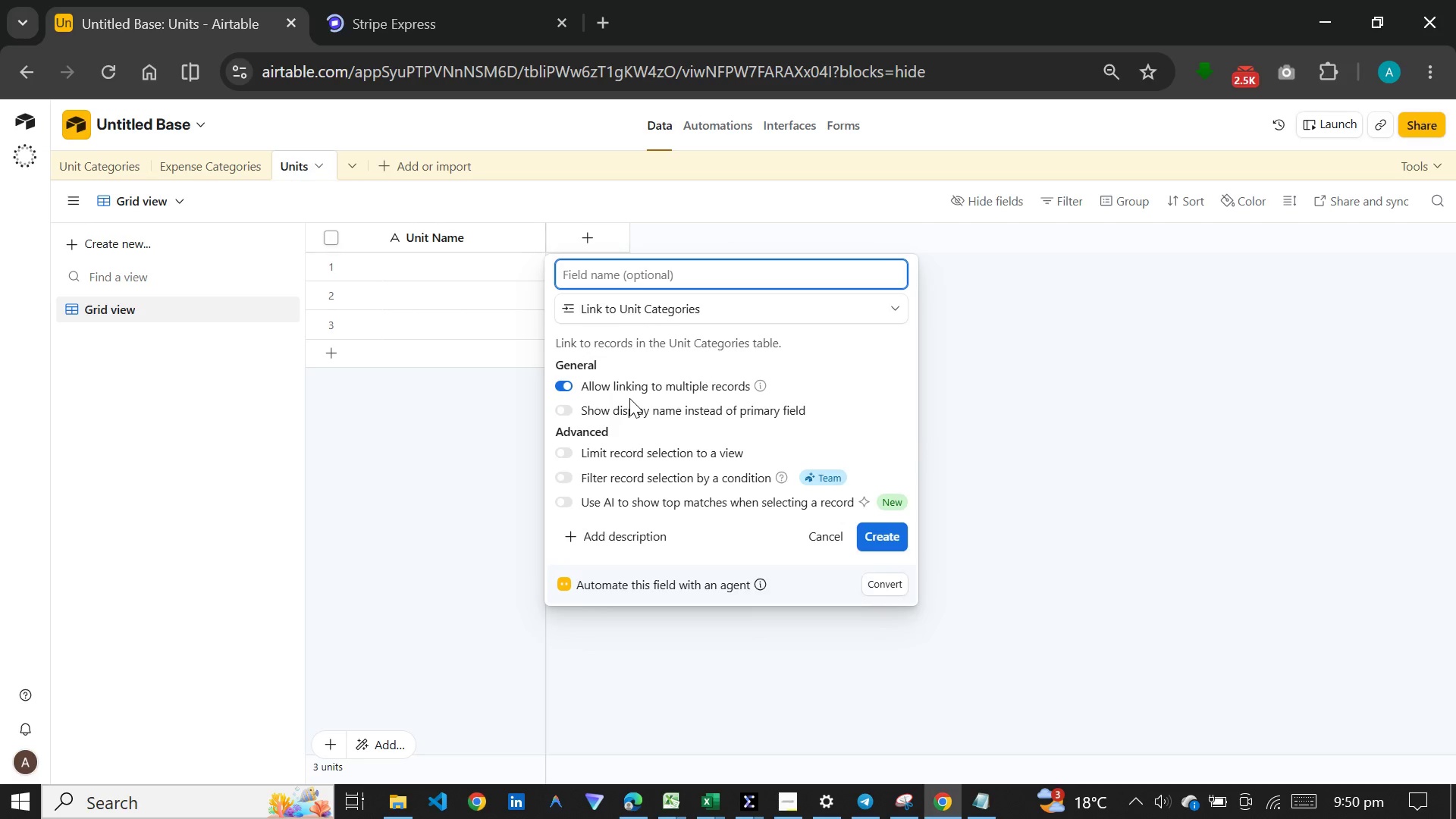 
left_click([886, 530])
 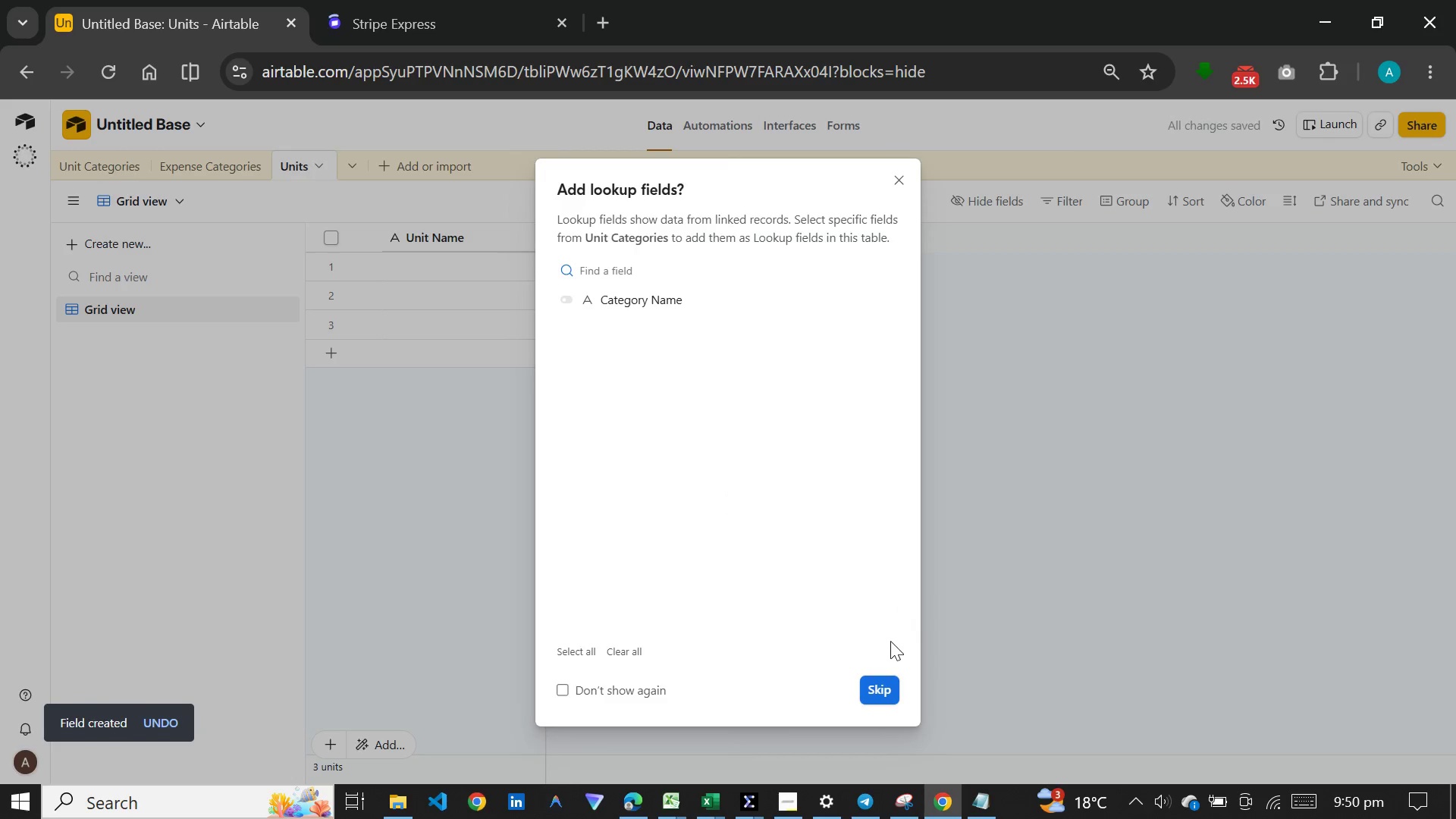 
left_click([880, 678])
 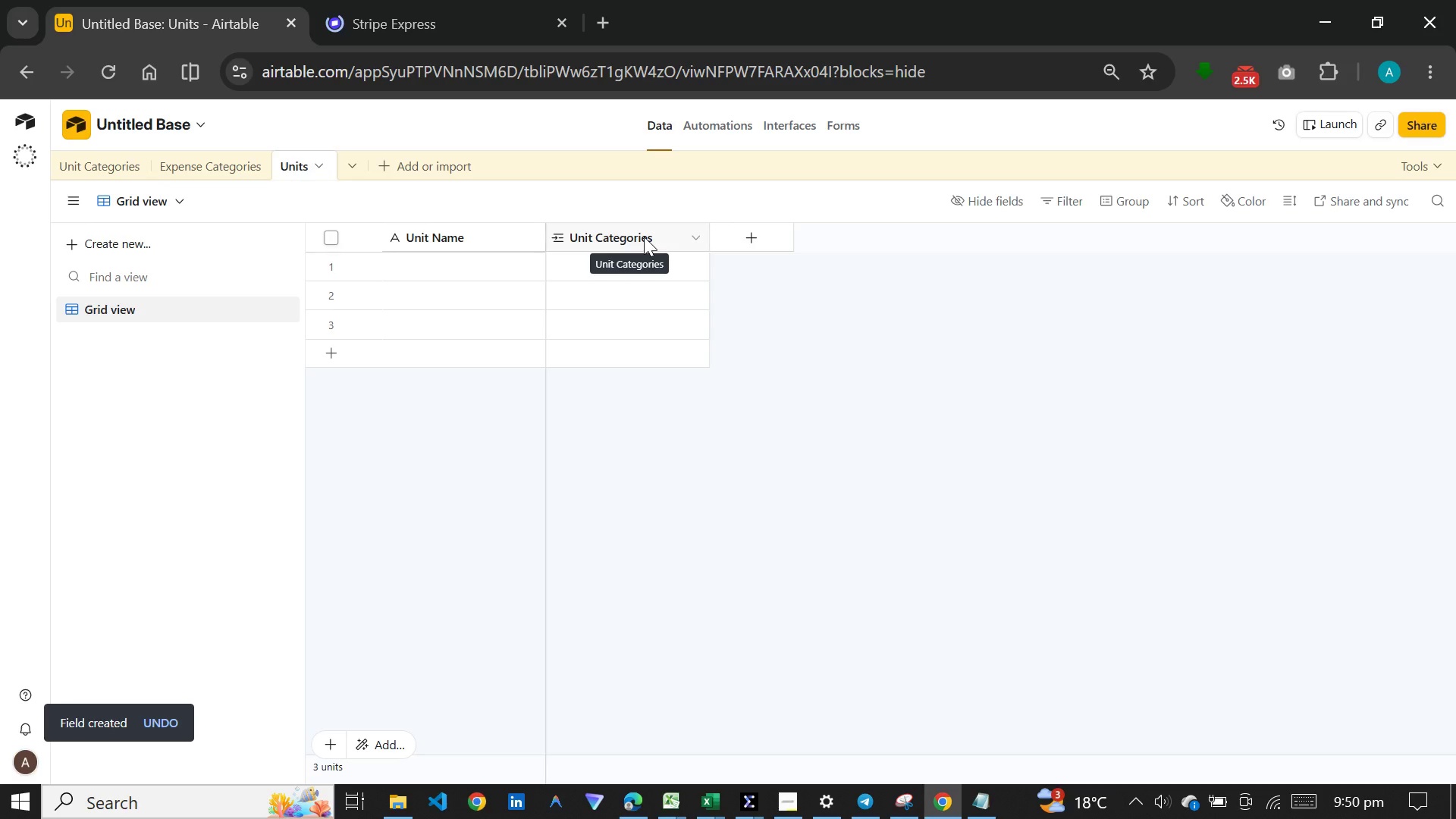 
wait(7.64)
 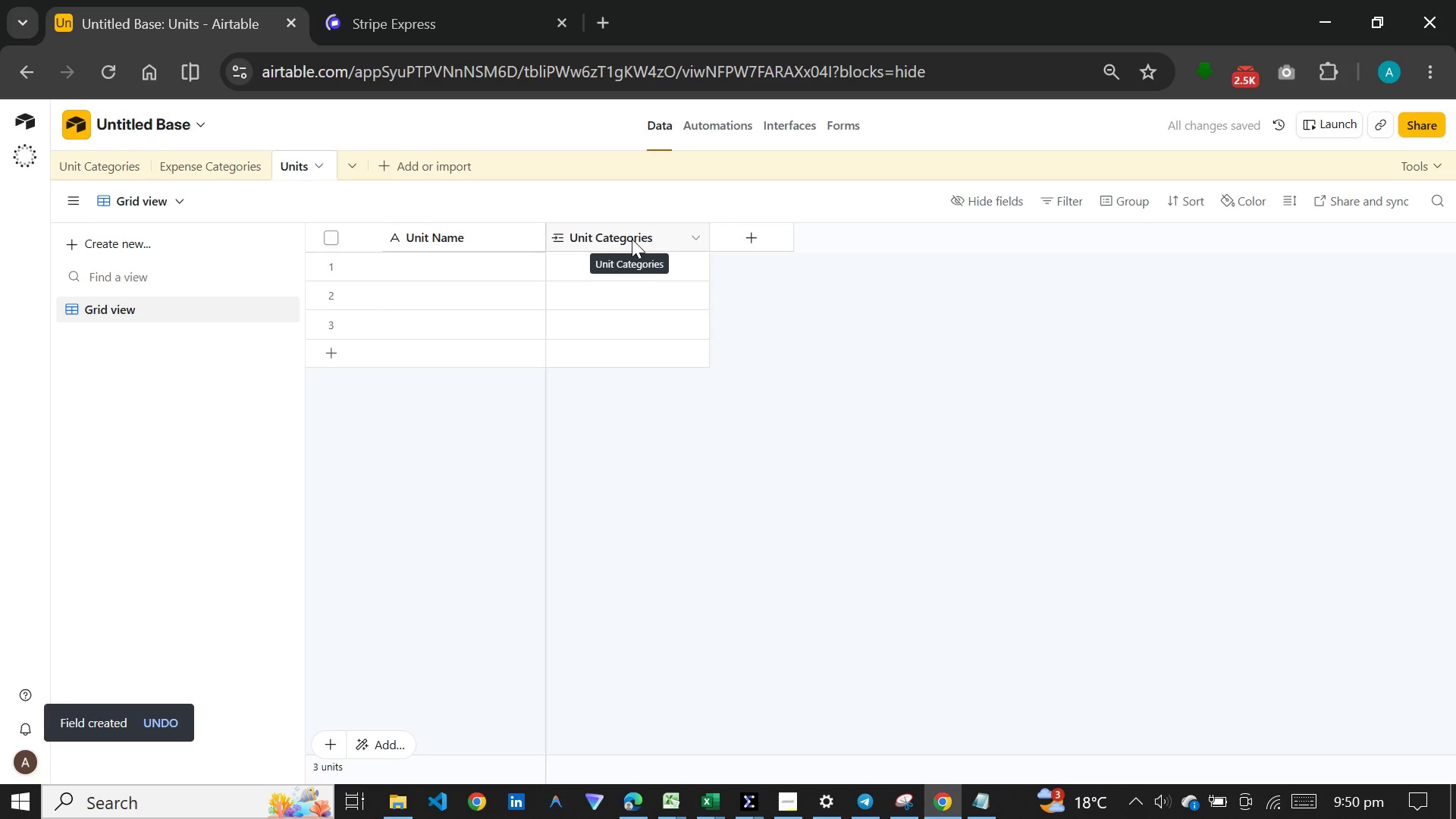 
double_click([644, 237])
 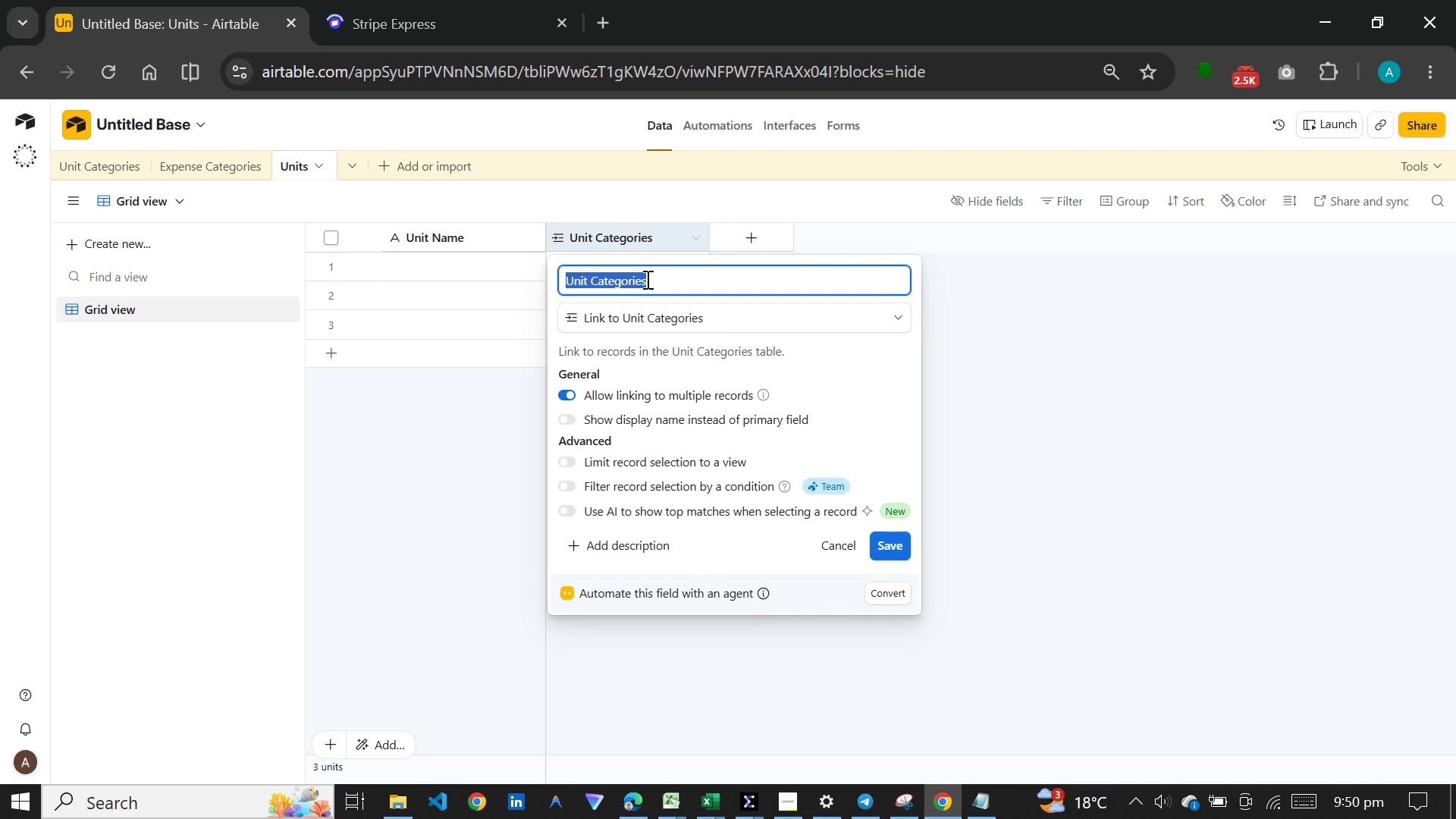 
left_click([646, 279])
 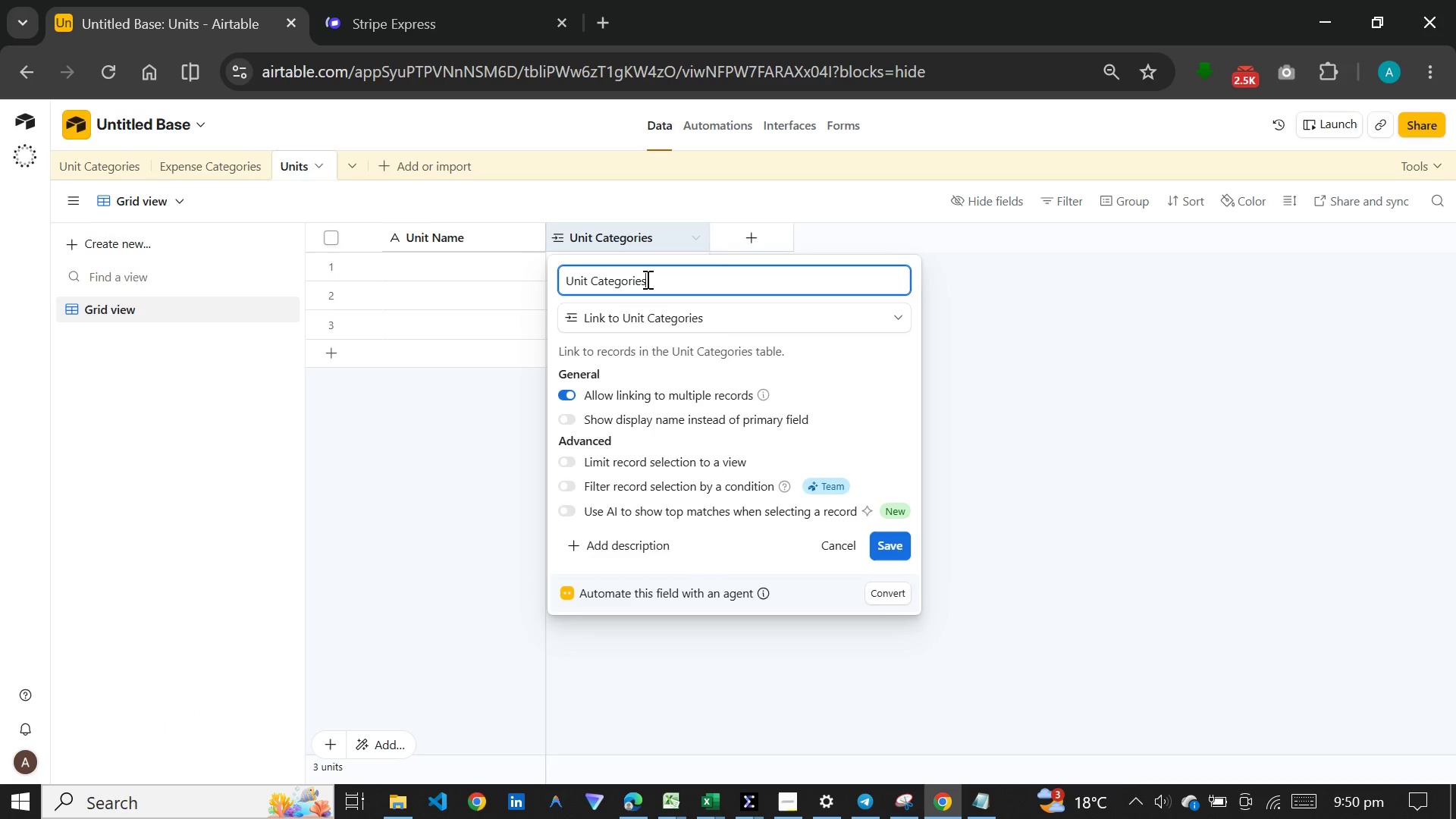 
key(Backspace)
 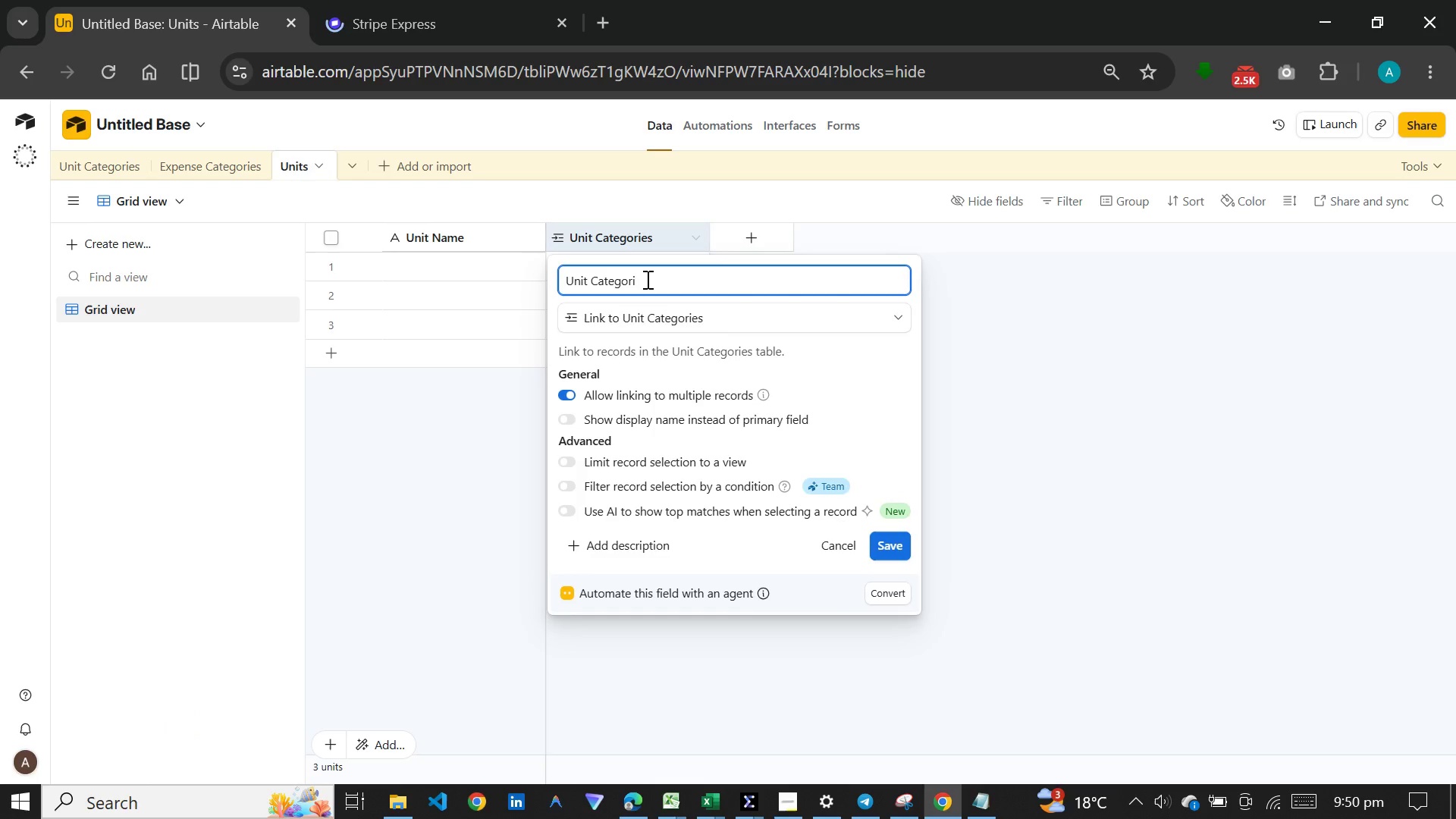 
key(Backspace)
 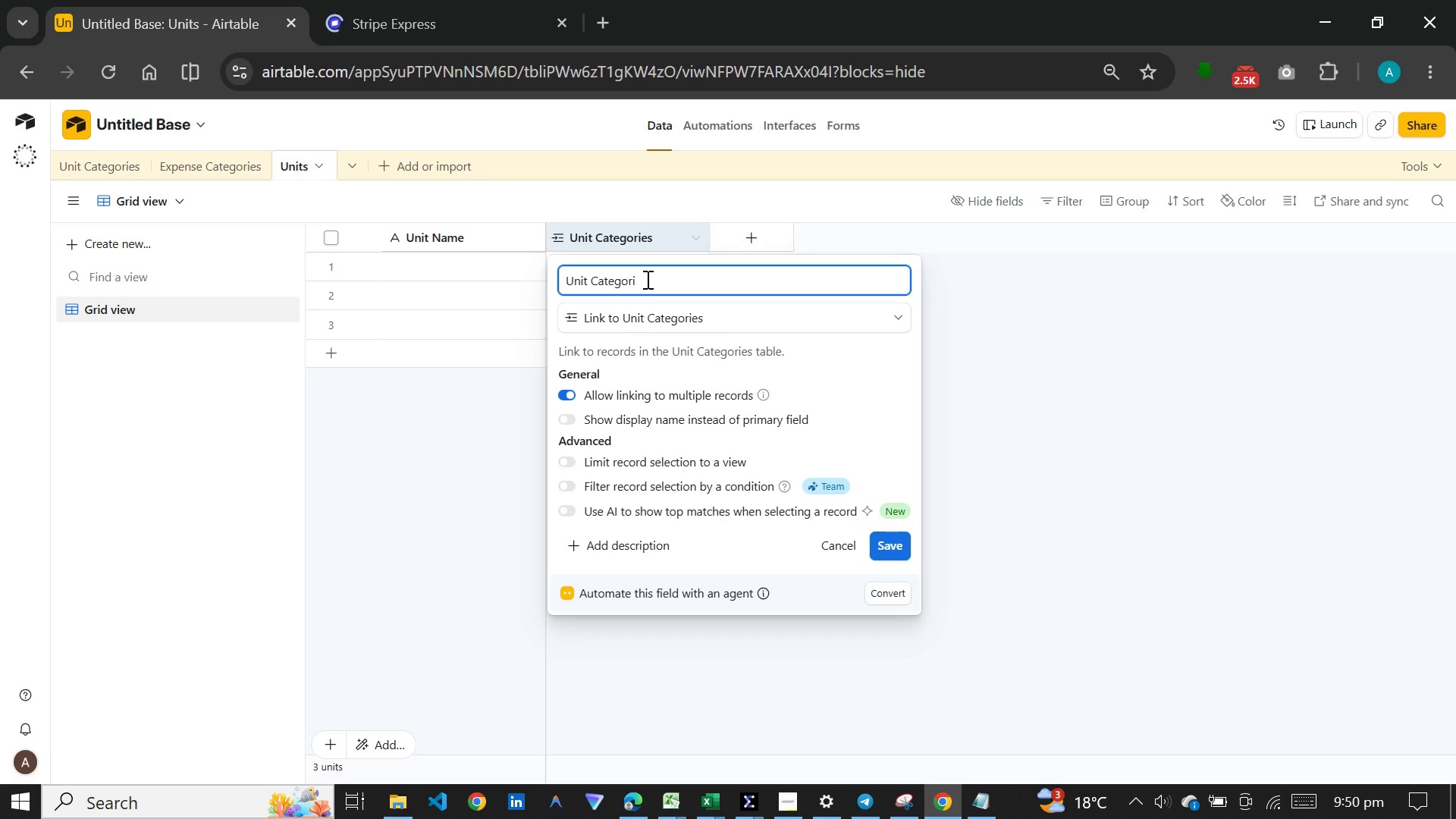 
key(Backspace)
 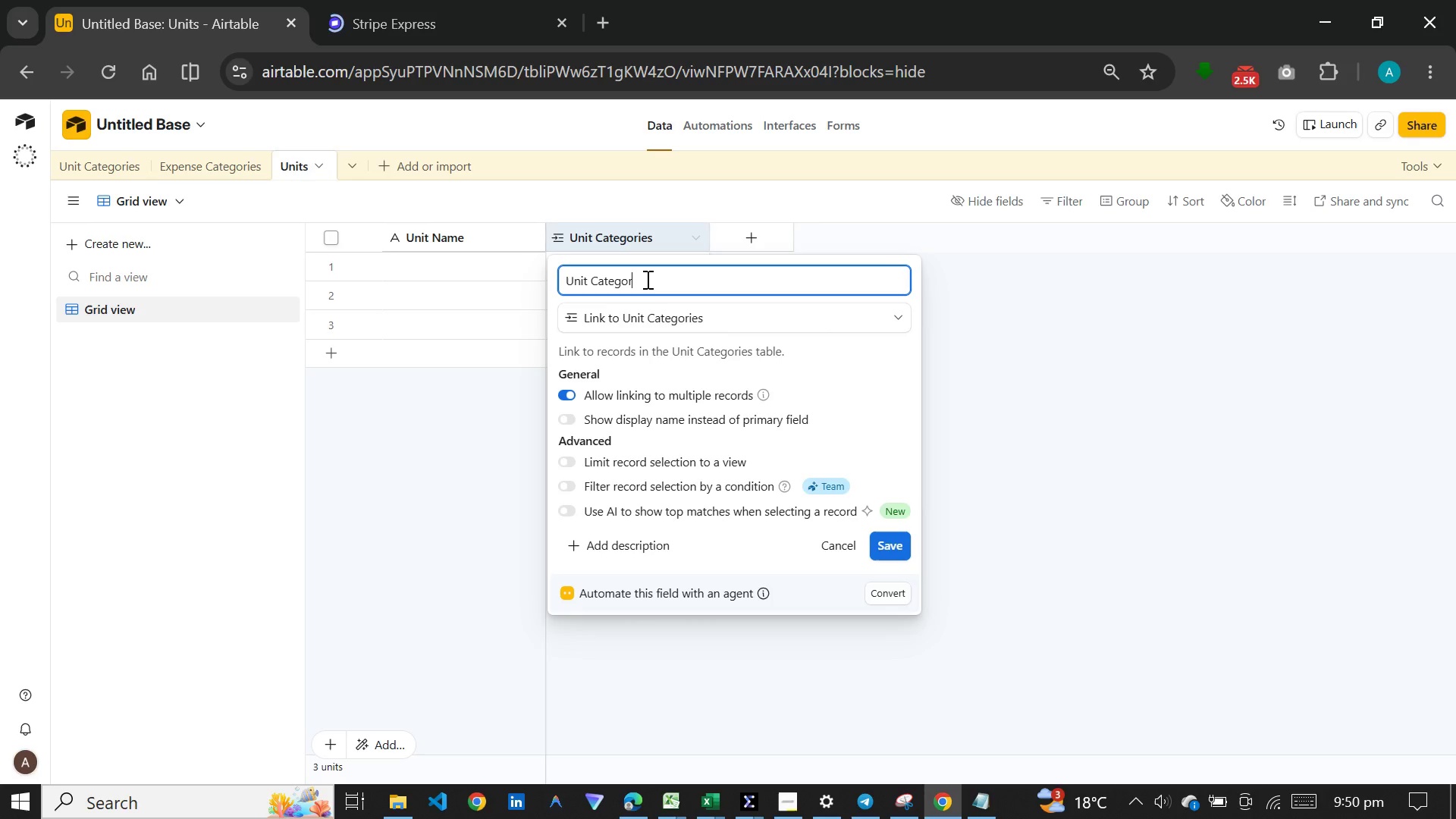 
key(Y)
 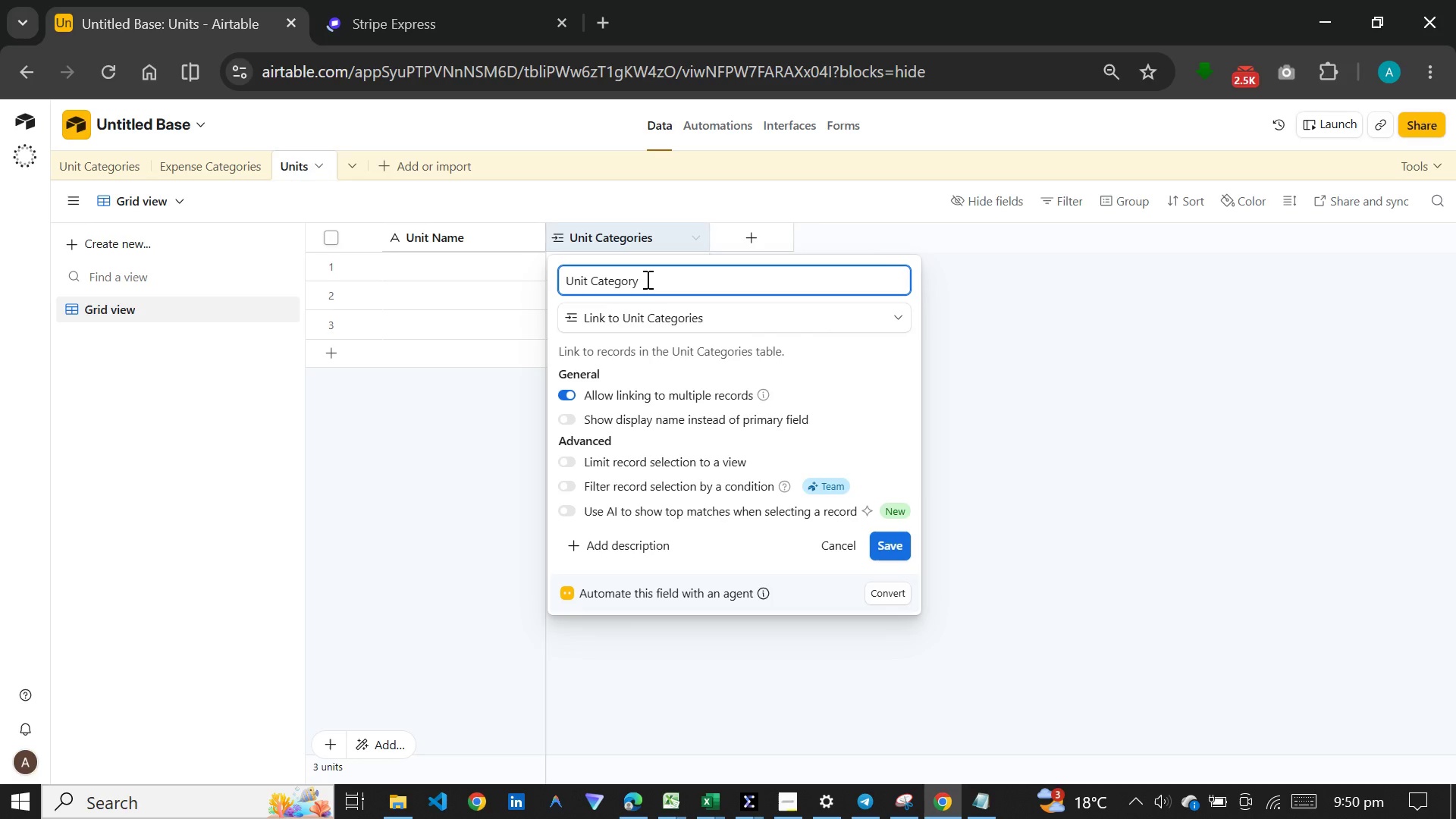 
key(Enter)
 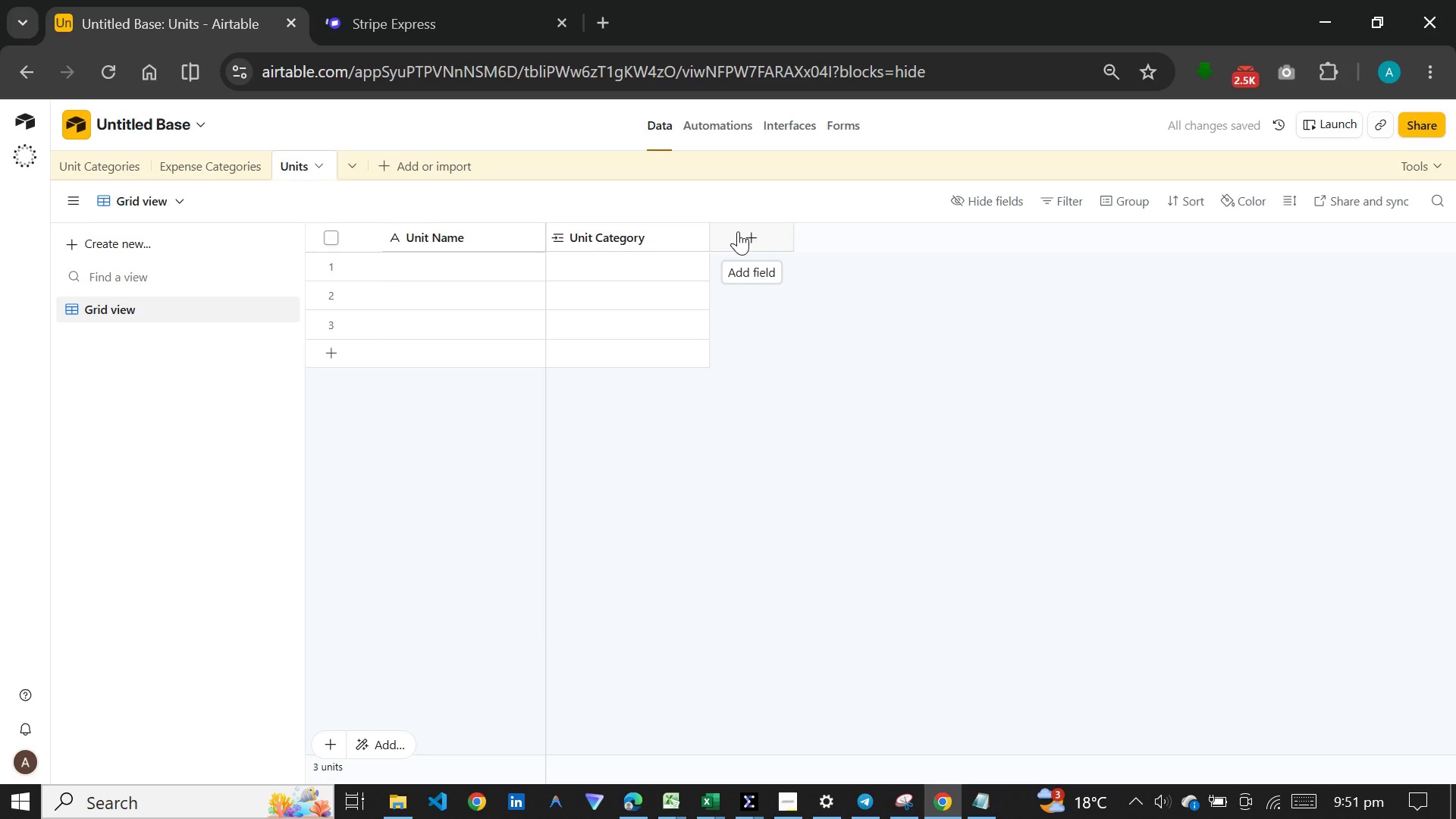 
wait(5.16)
 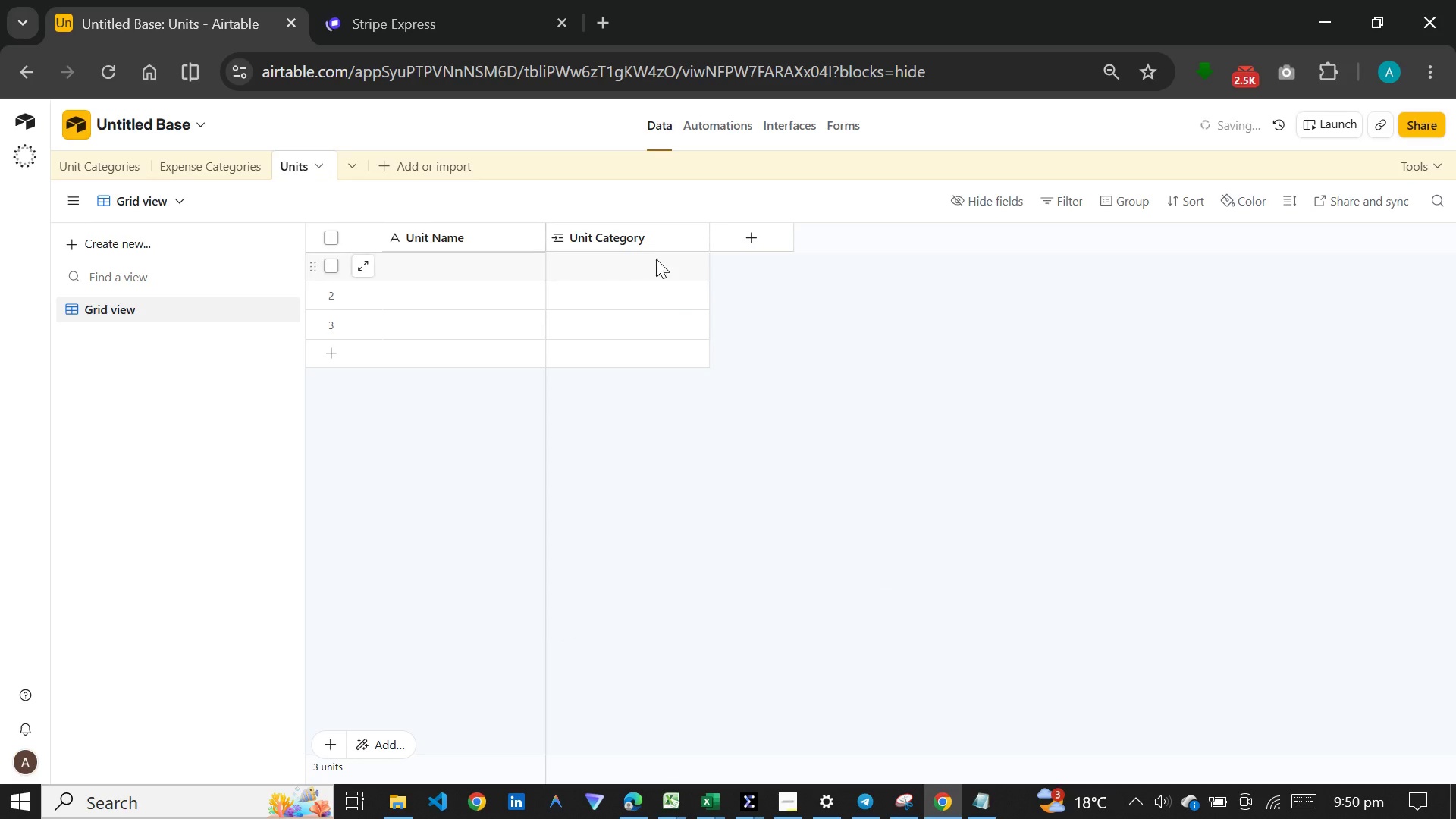 
left_click([738, 231])
 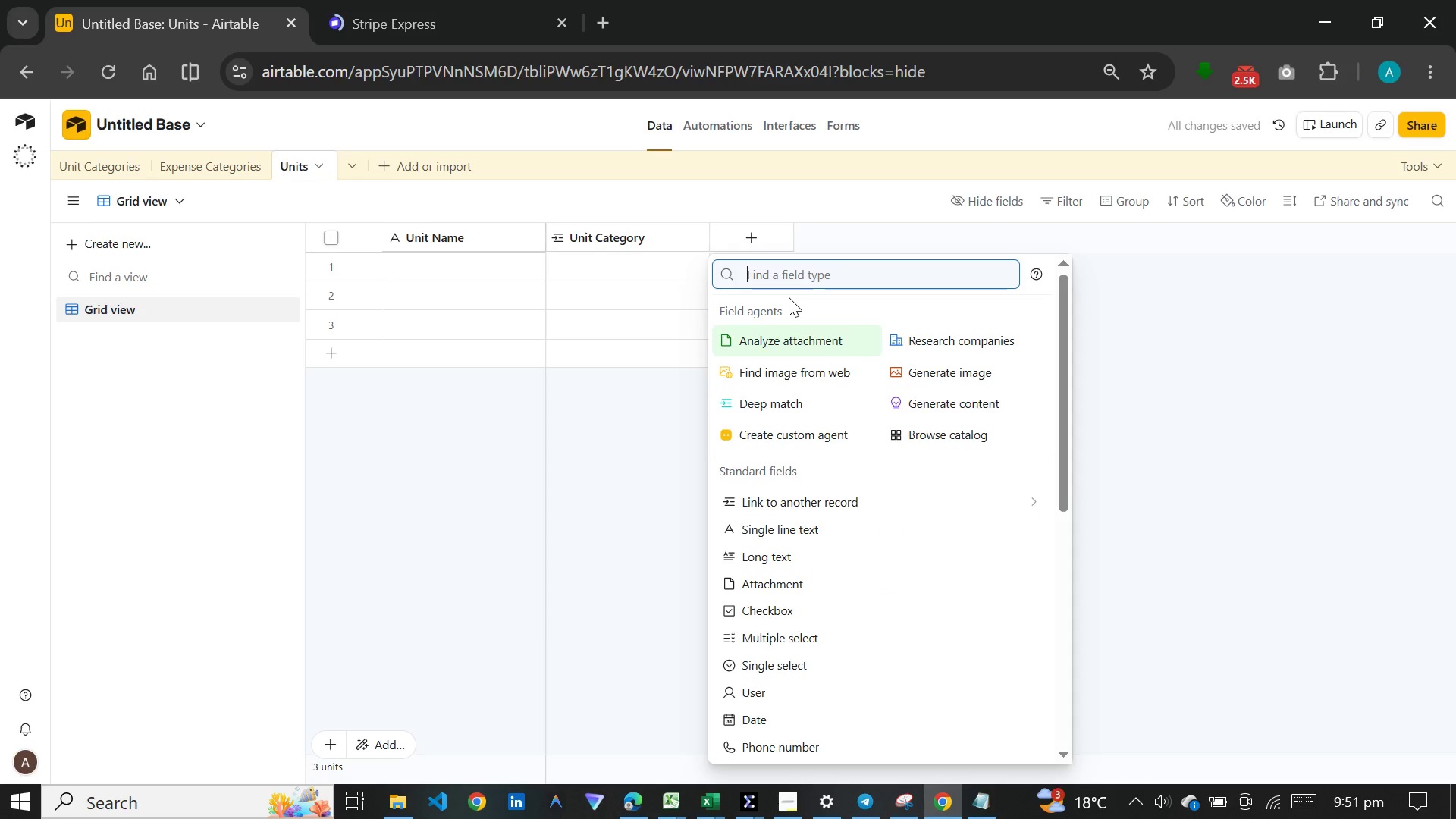 
type(curr)
 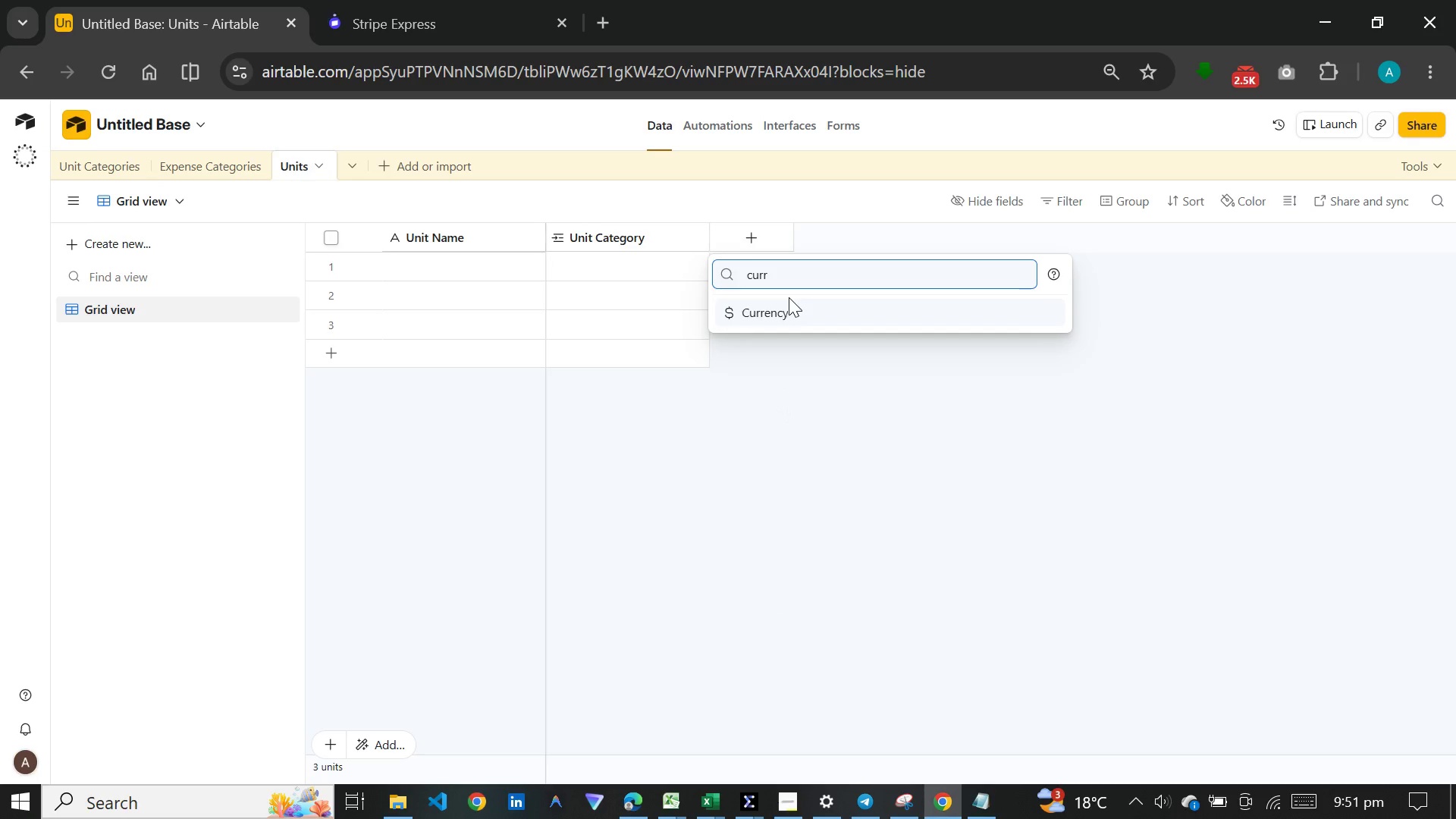 
key(Enter)
 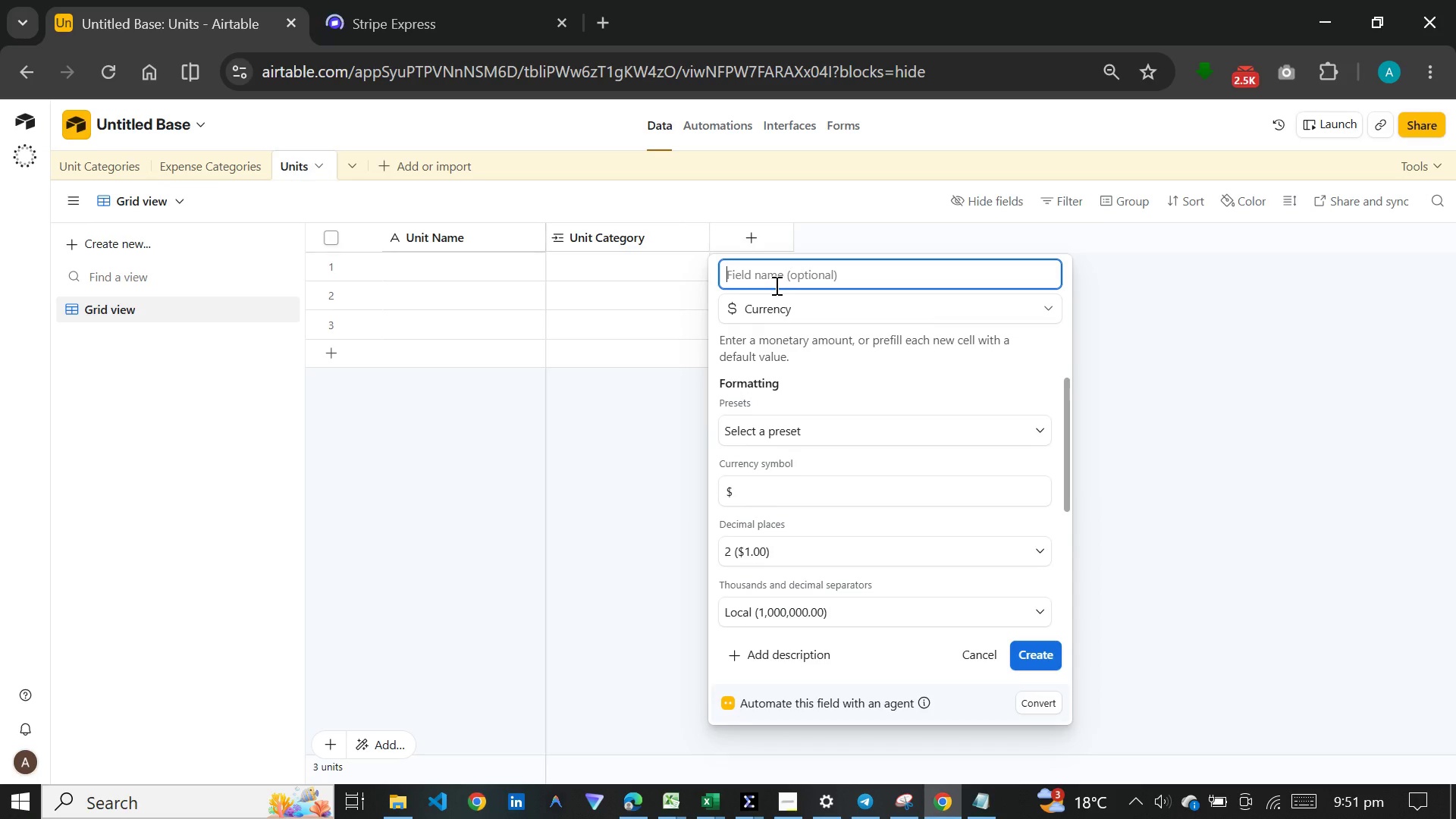 
wait(7.8)
 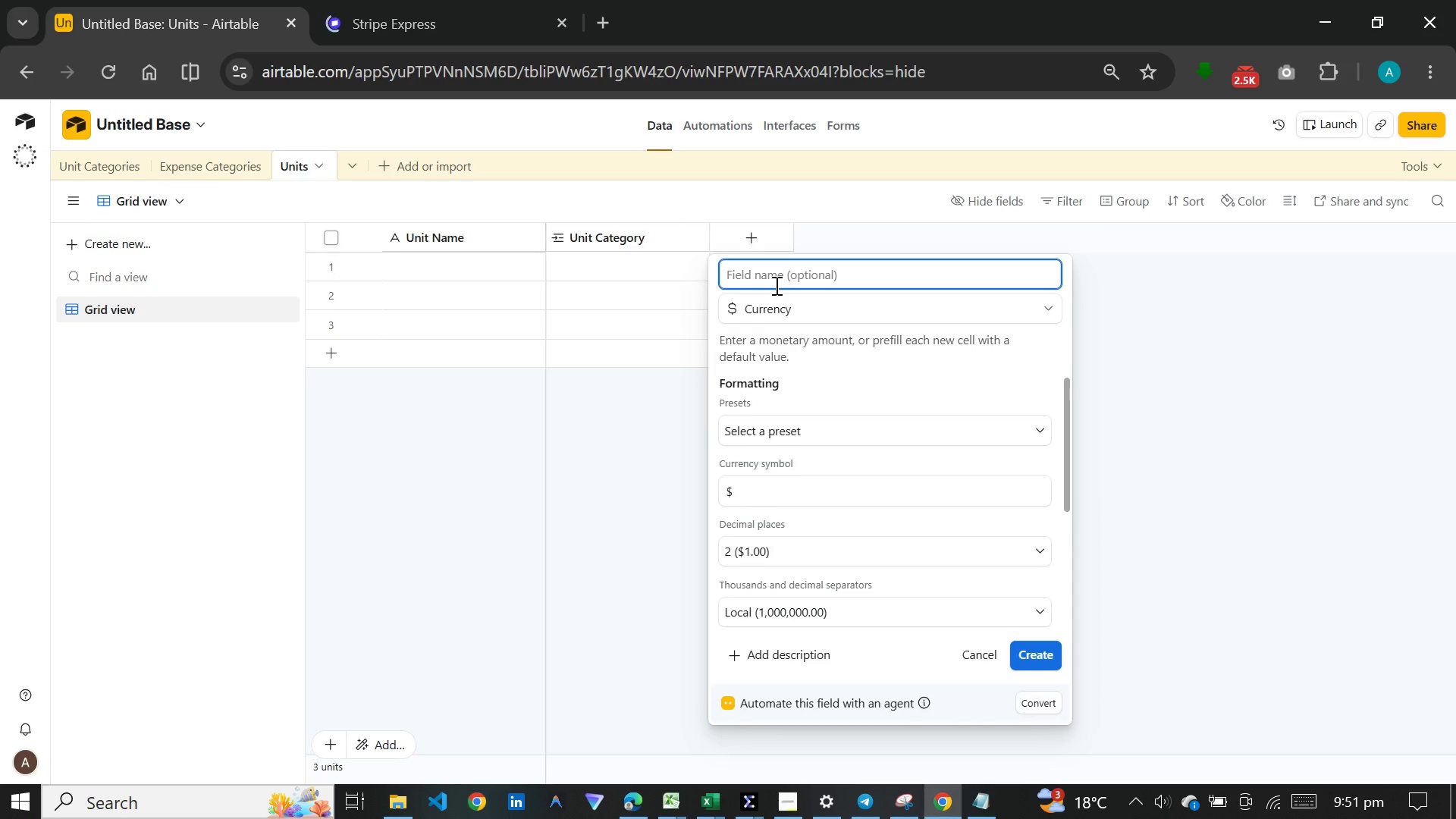 
type(Base Nightly)
 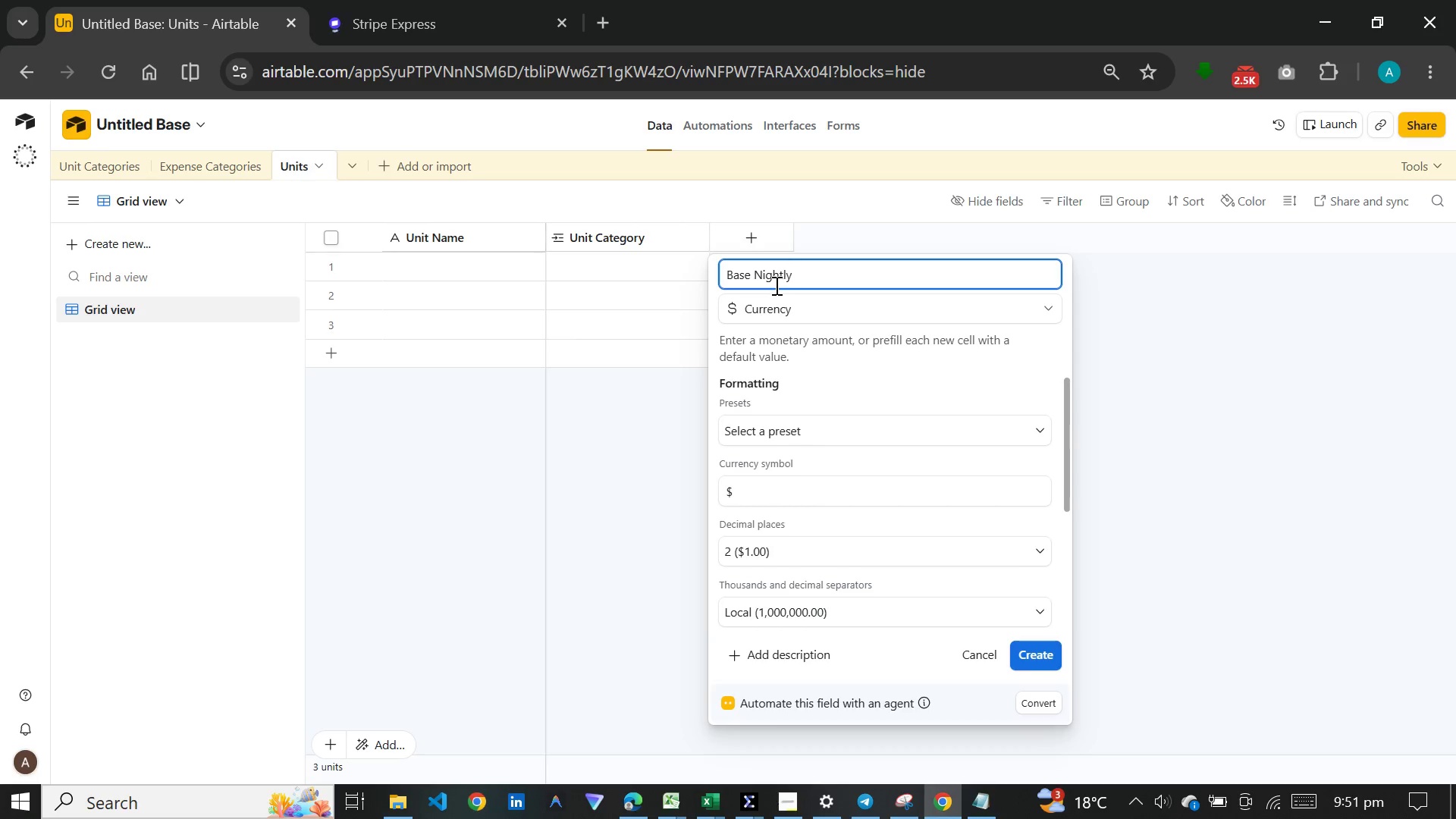 
wait(10.25)
 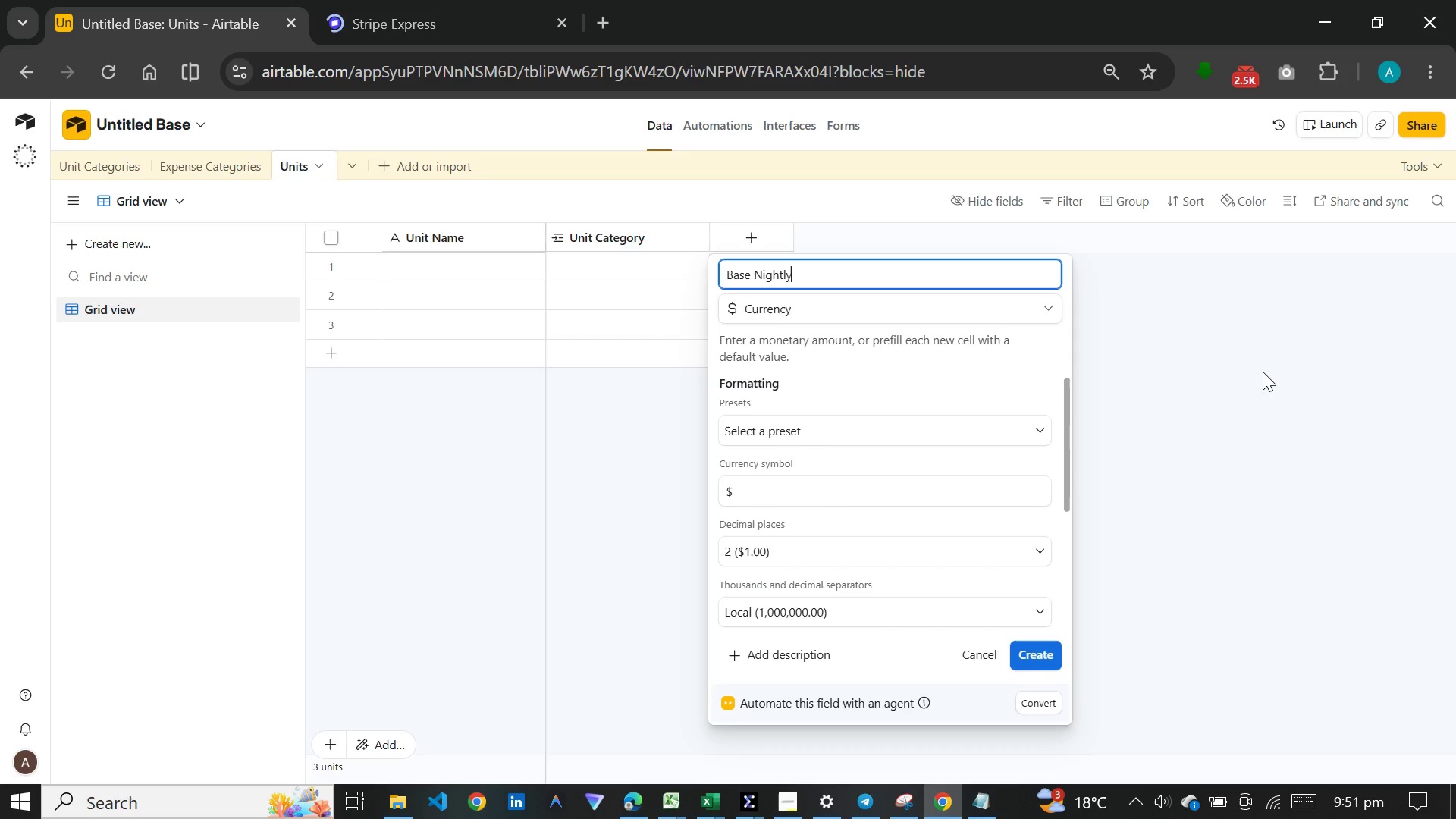 
type( Ray)
key(Backspace)
type(te)
 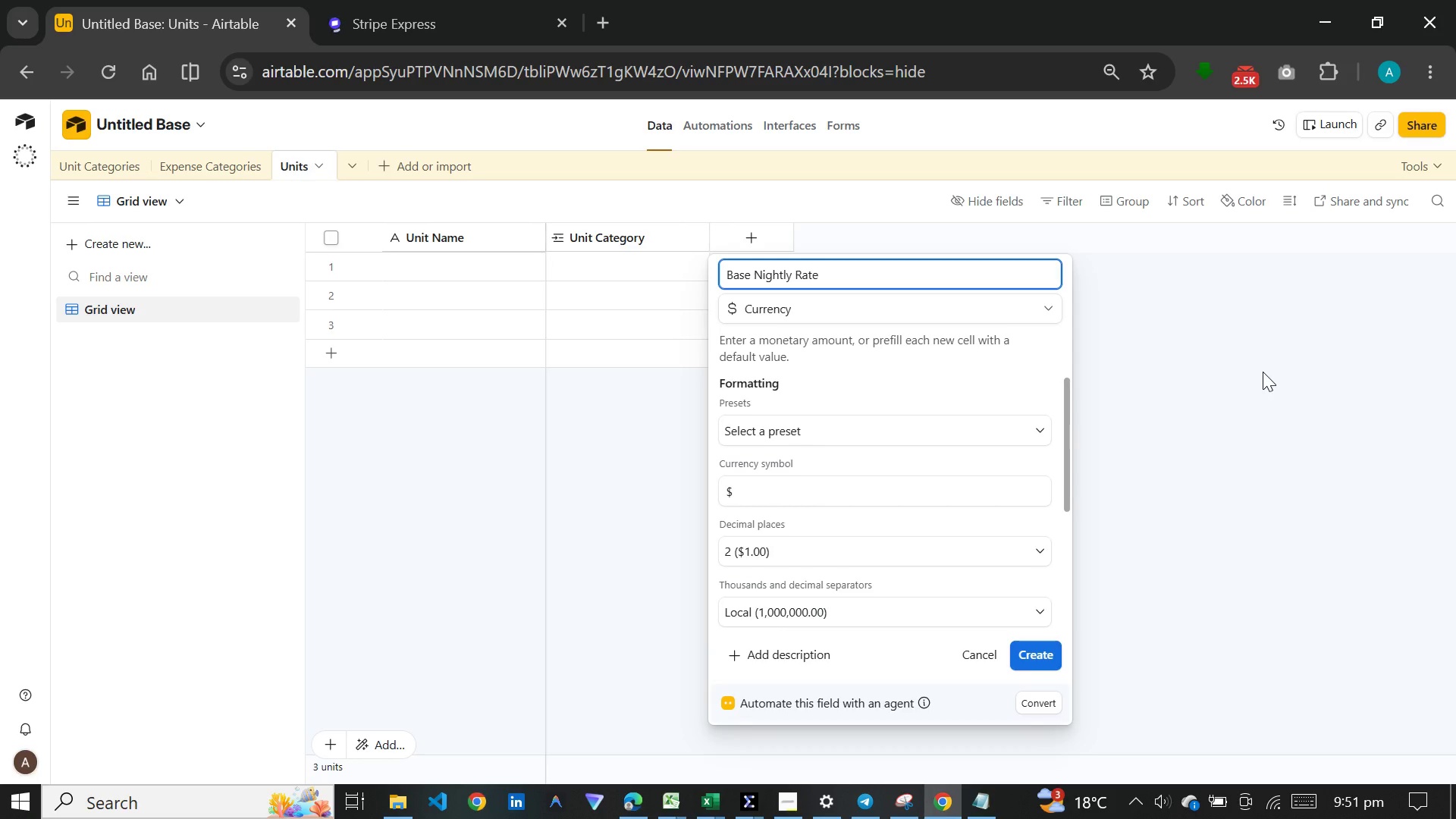 
key(Enter)
 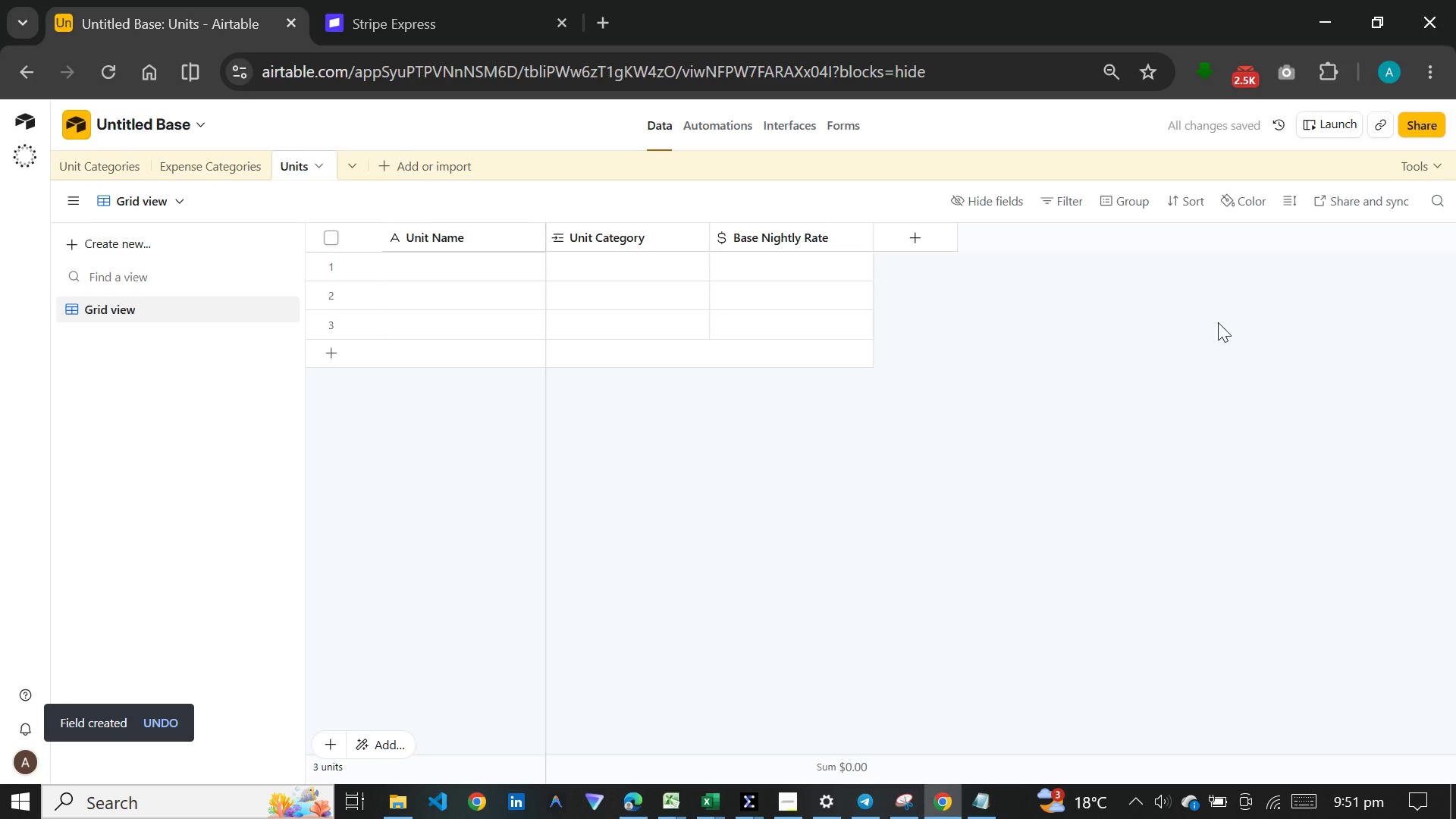 
wait(5.58)
 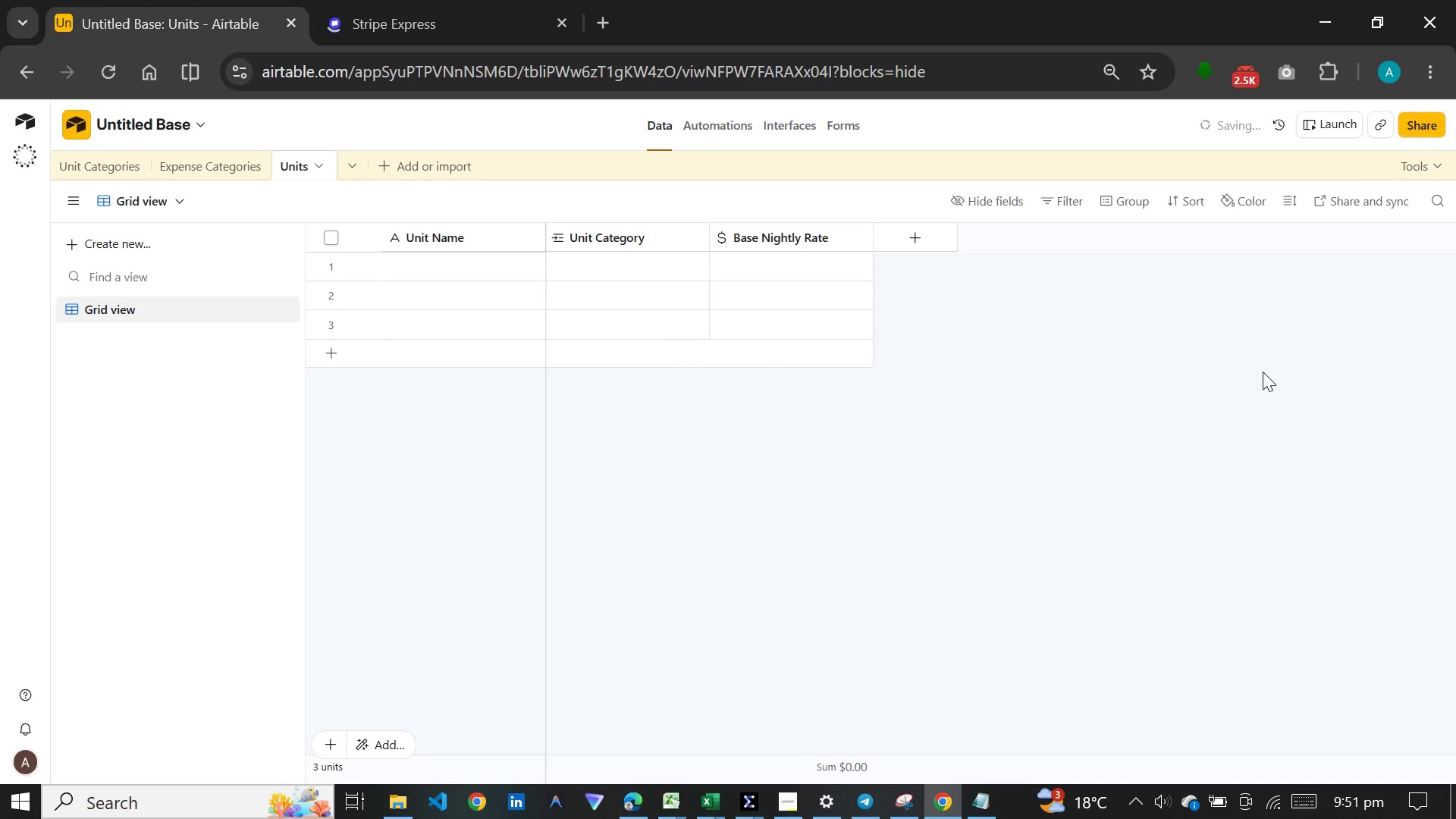 
left_click([792, 802])